 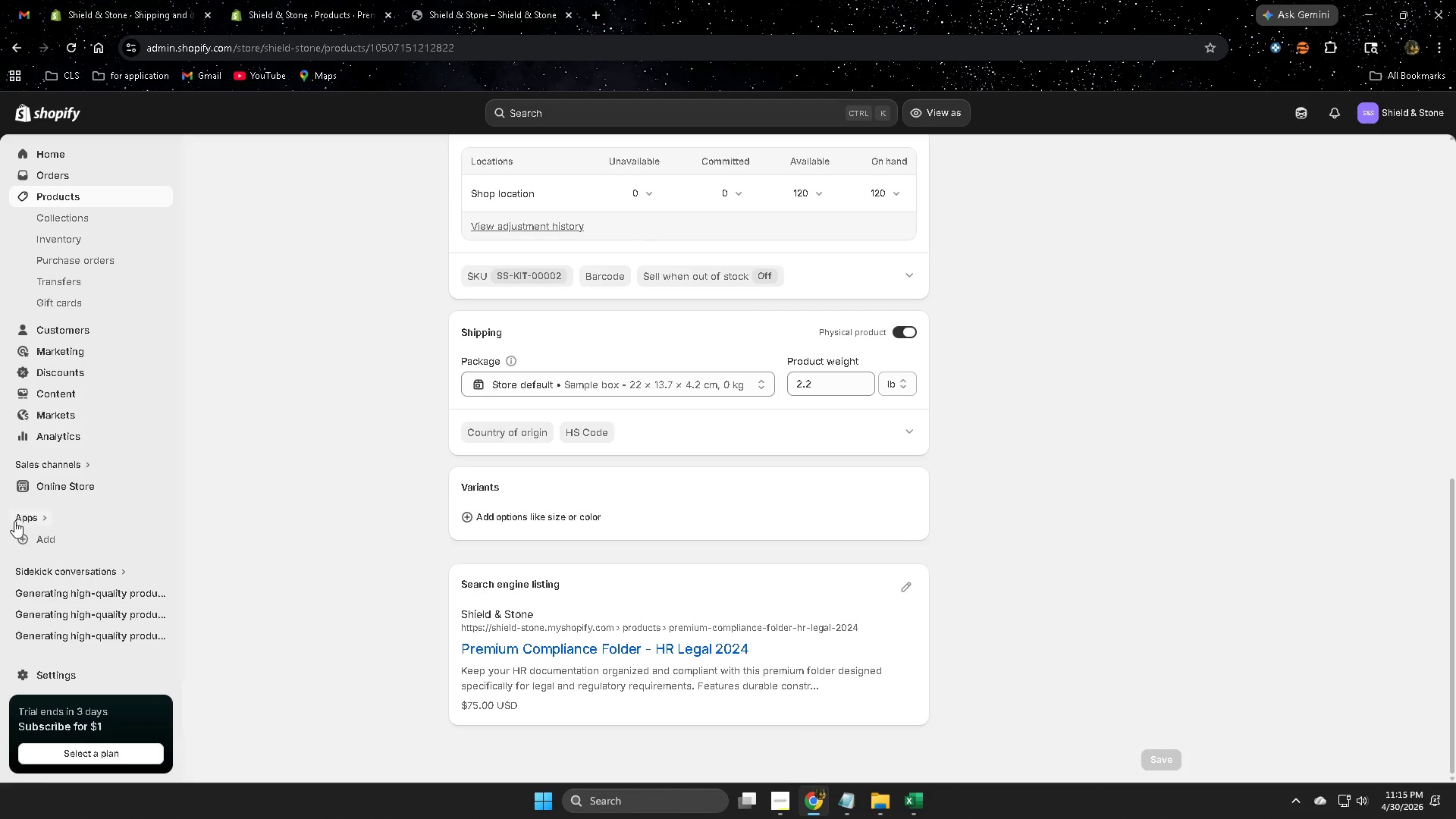 
scroll: coordinate [489, 553], scroll_direction: down, amount: 5.0
 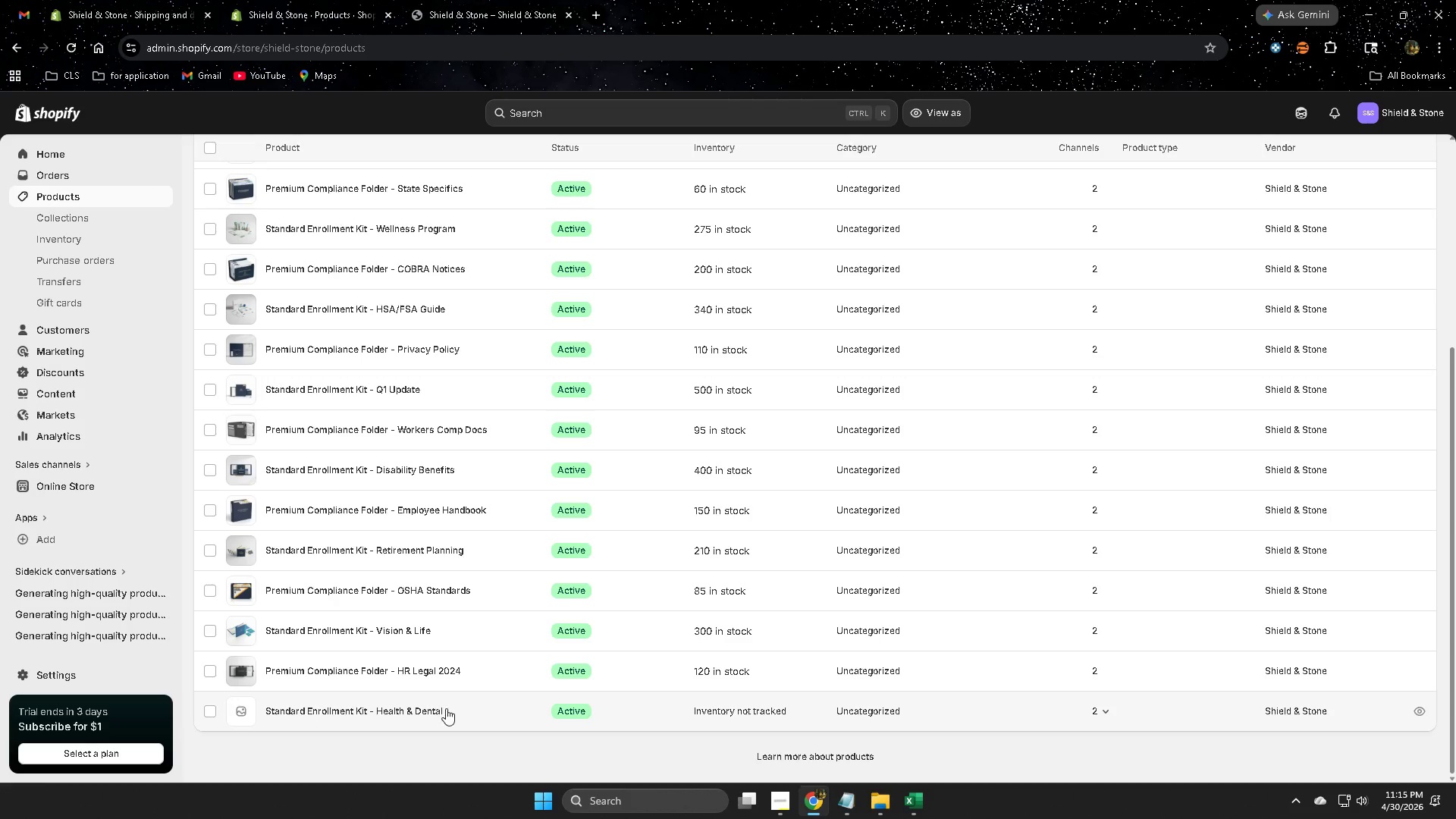 
left_click([469, 709])
 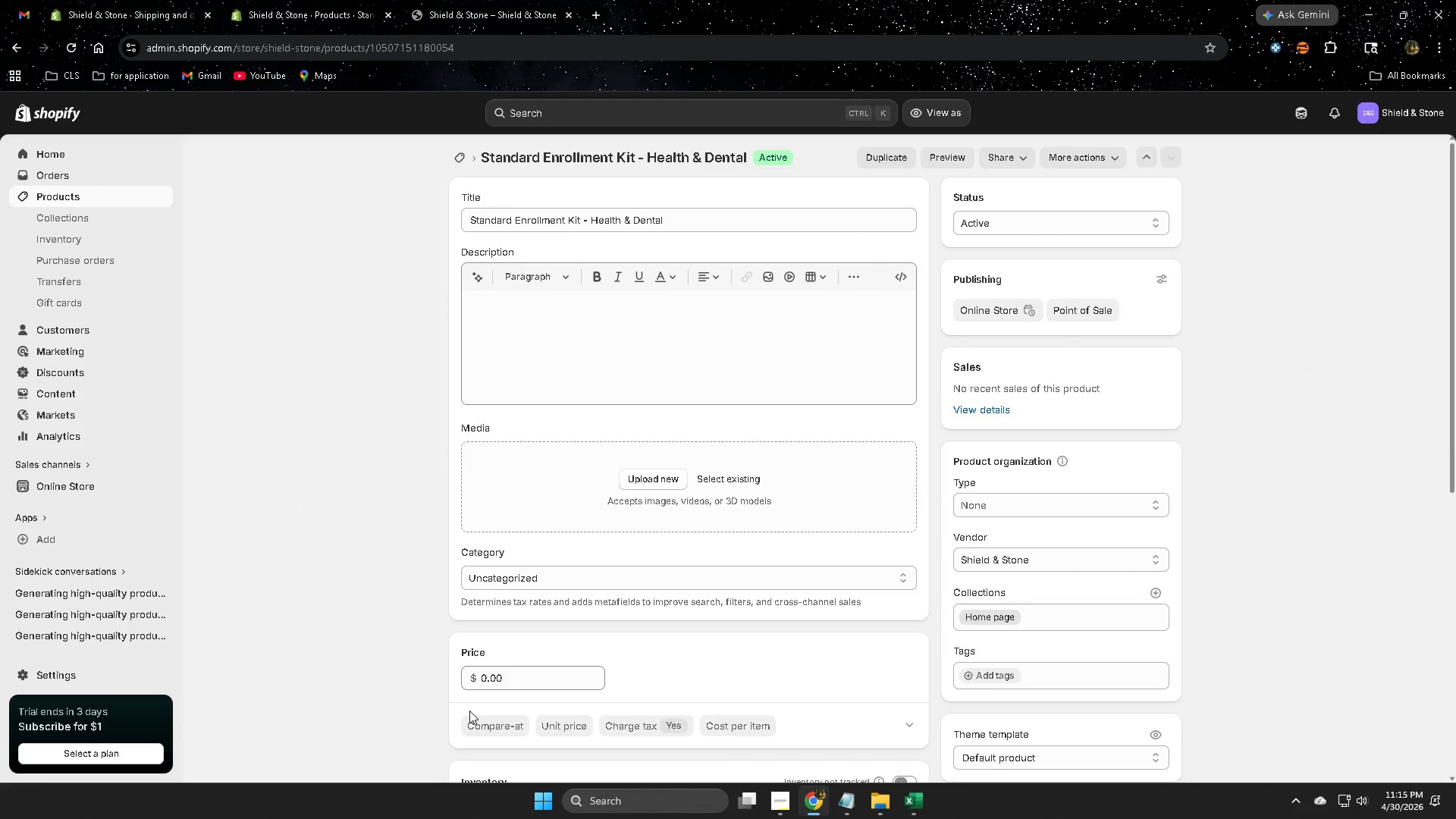 
wait(13.17)
 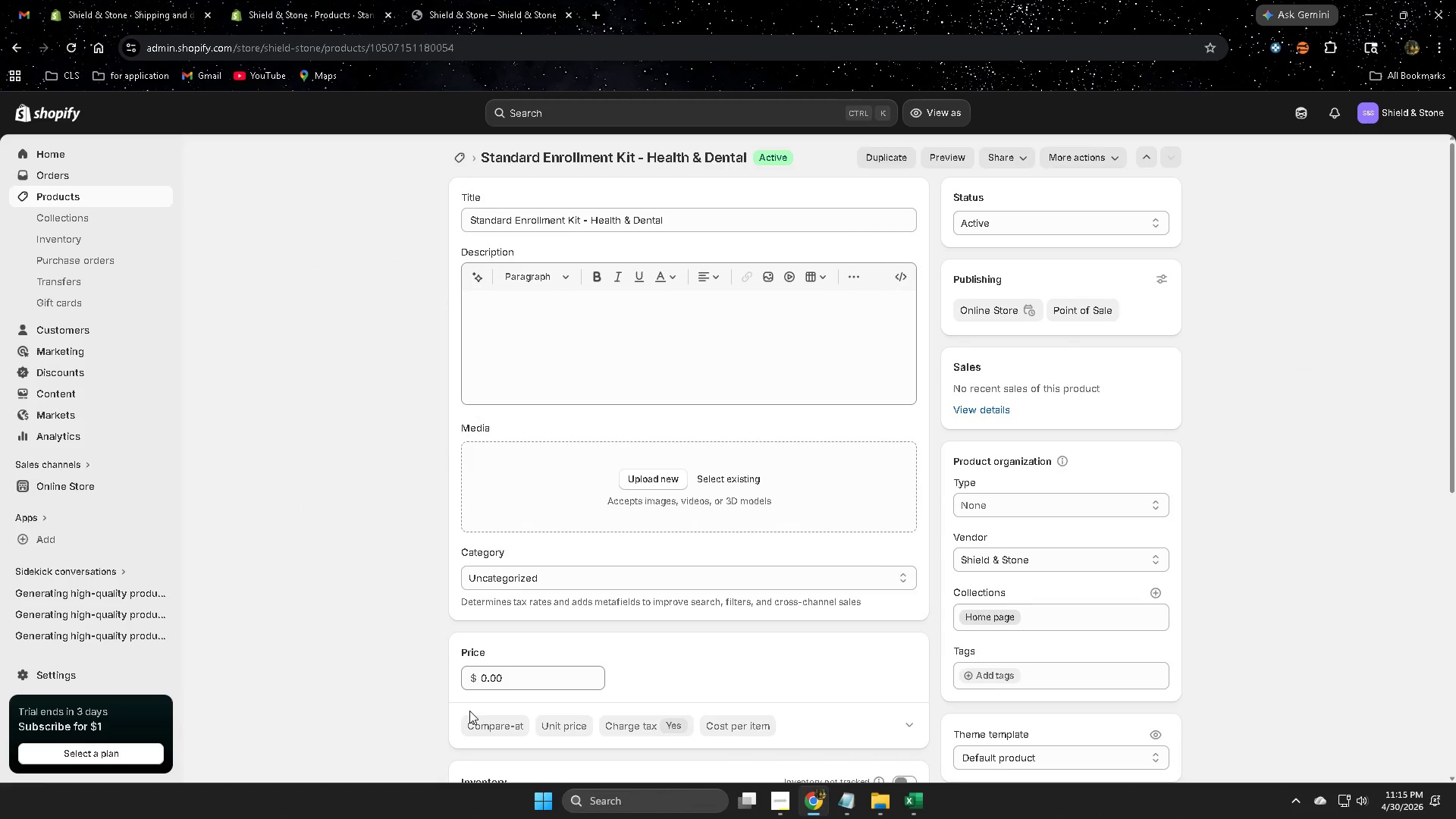 
left_click([419, 396])
 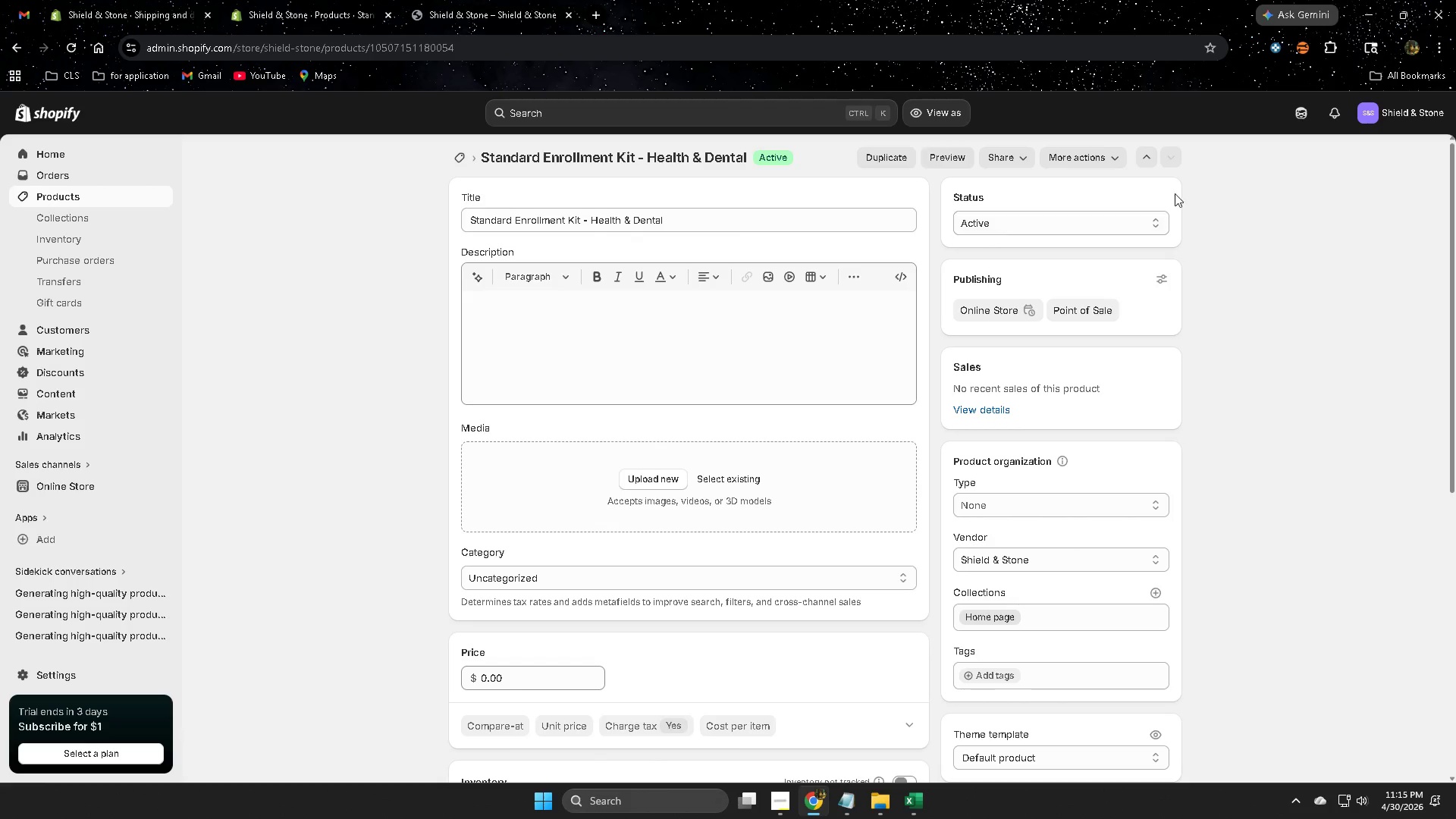 
left_click([1301, 115])
 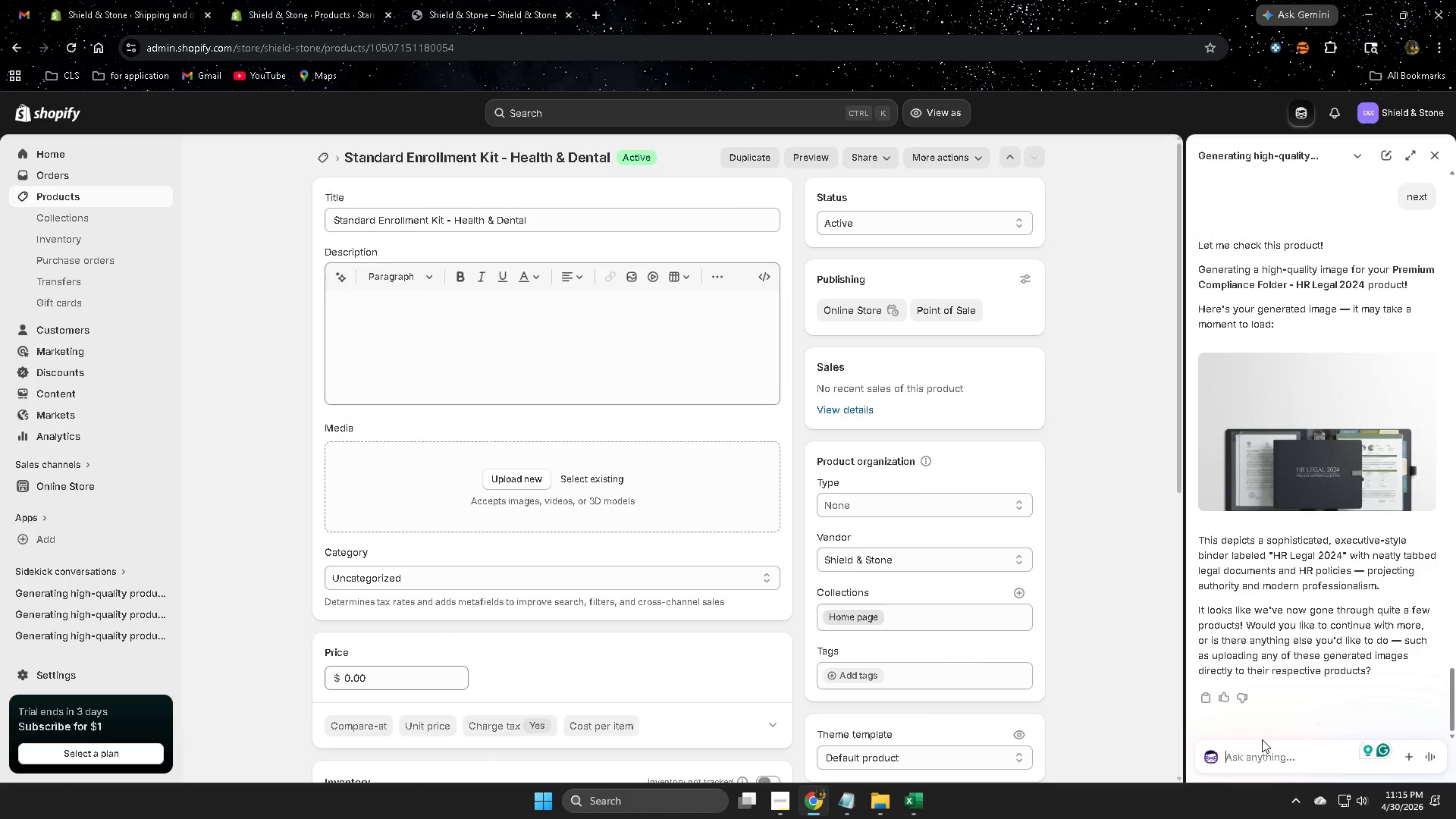 
left_click([1254, 760])
 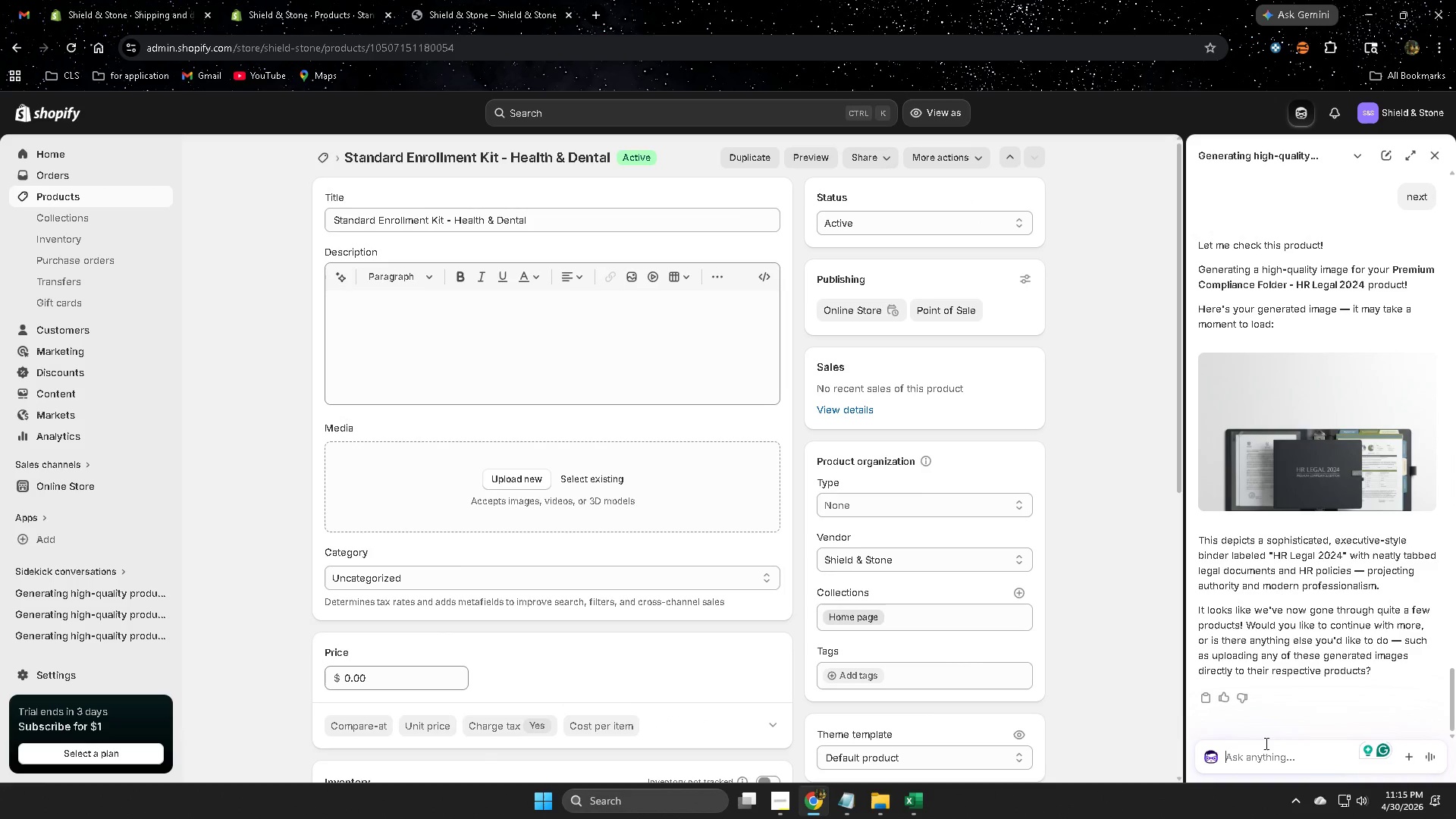 
type(next)
 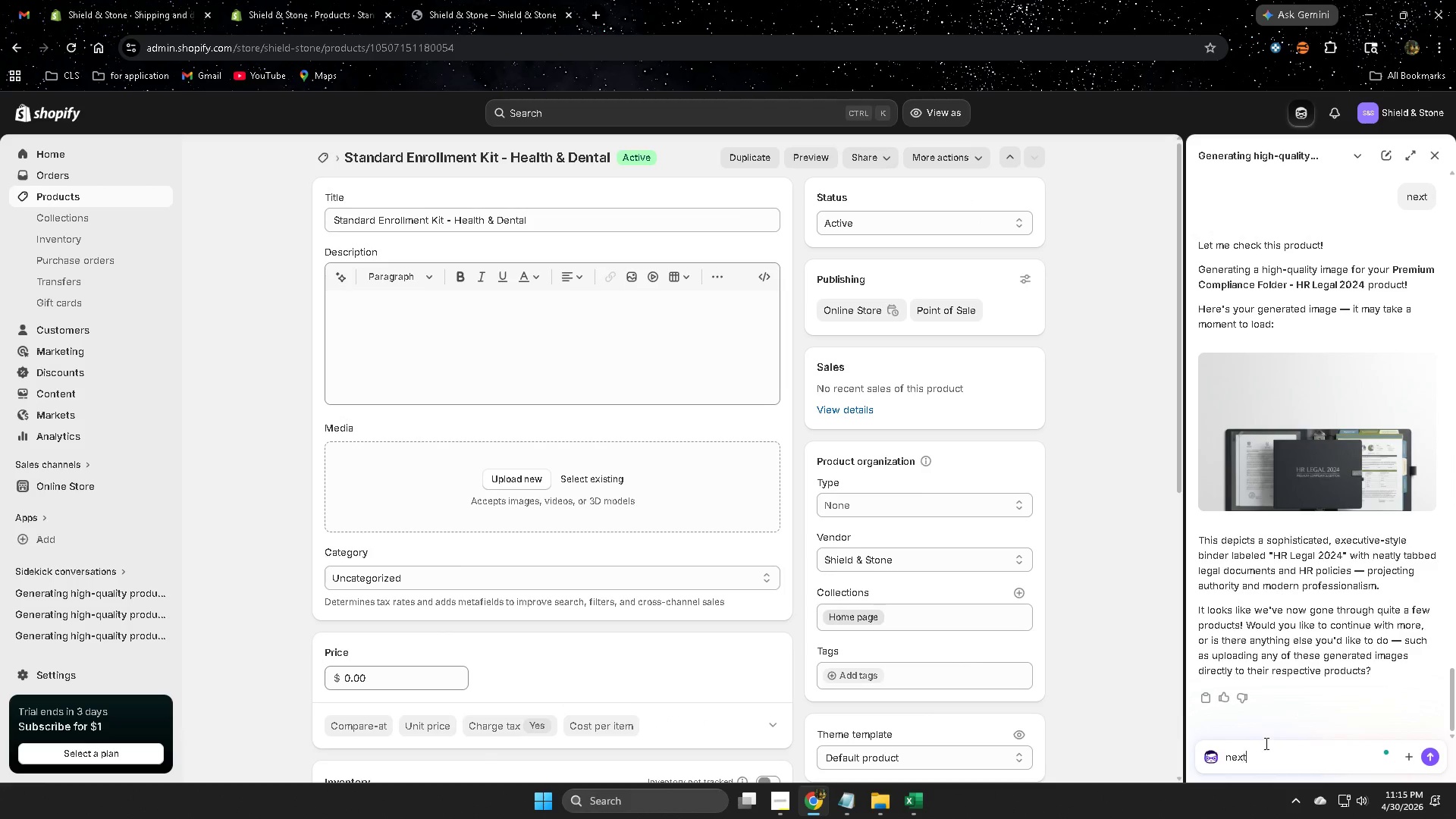 
key(Enter)
 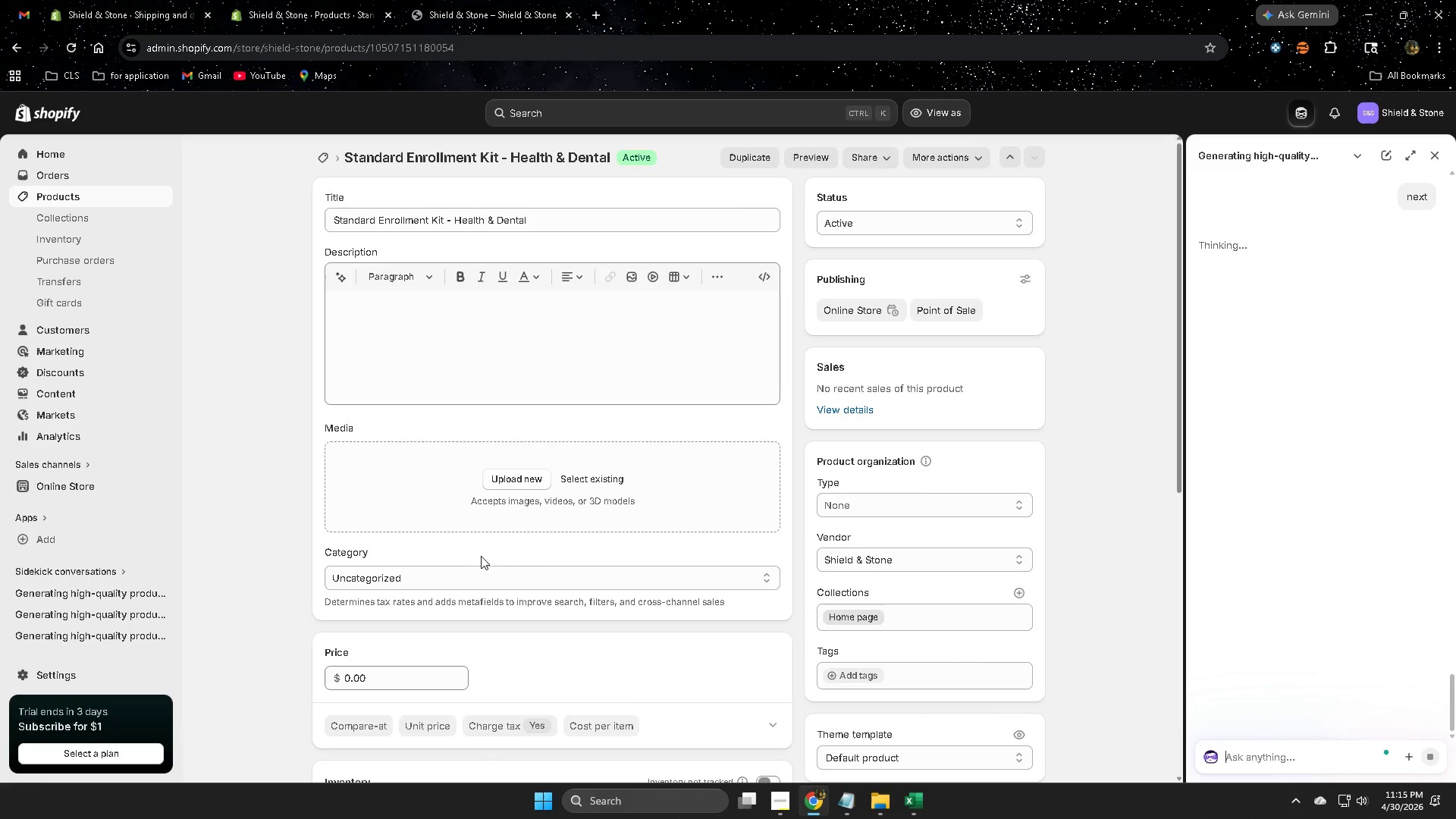 
scroll: coordinate [335, 653], scroll_direction: down, amount: 3.0
 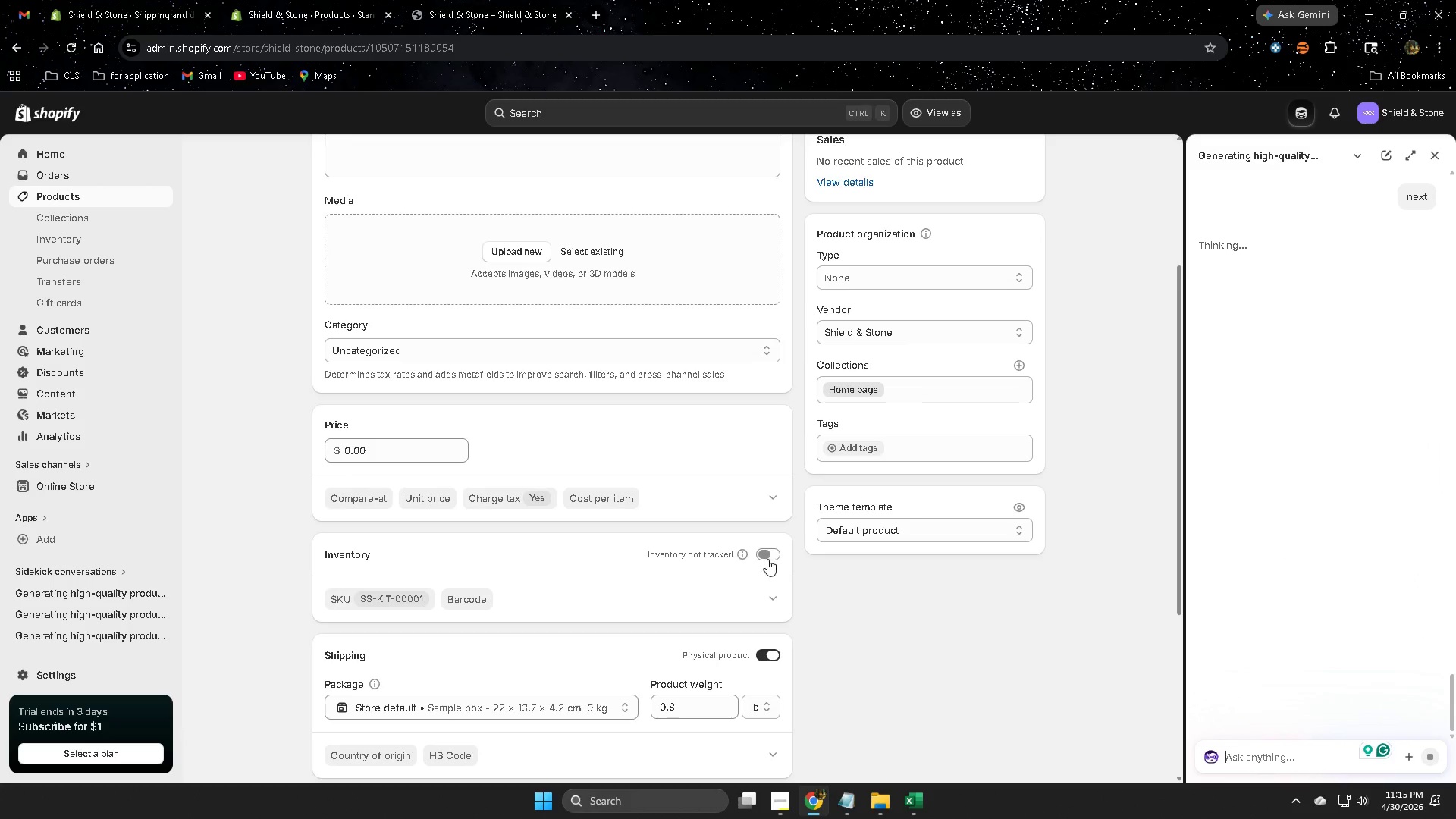 
left_click([762, 555])
 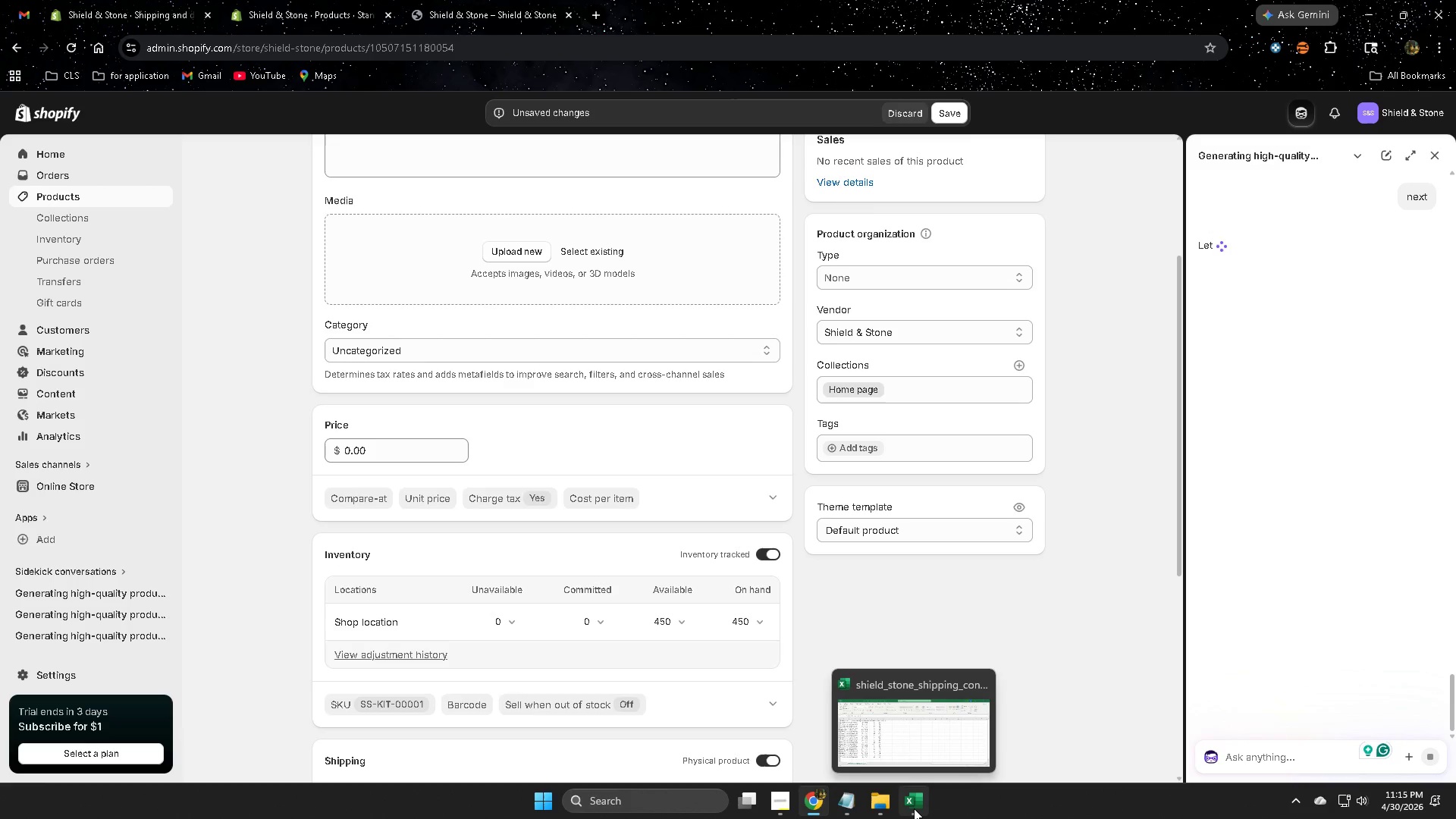 
left_click([914, 808])
 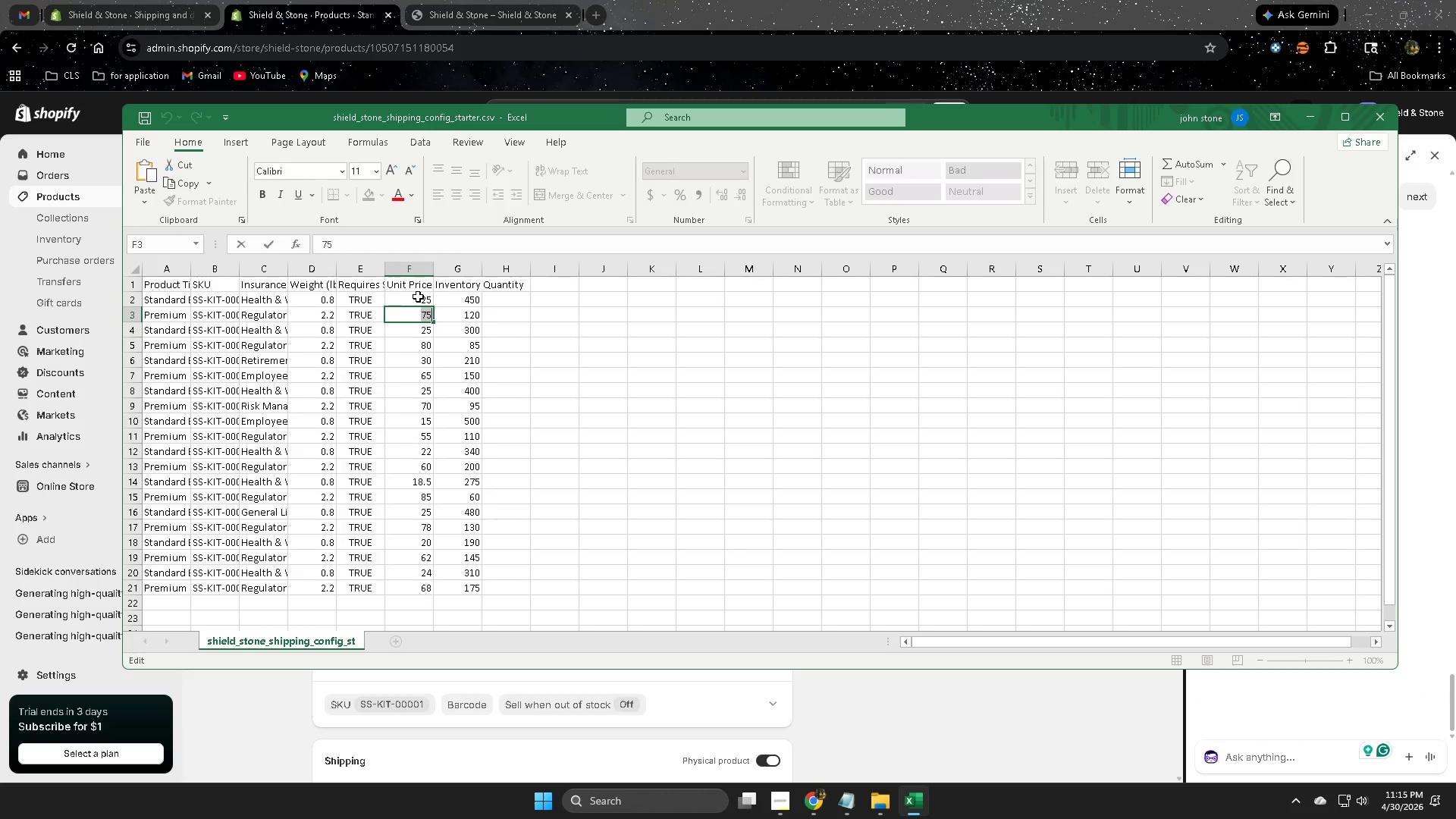 
double_click([347, 284])
 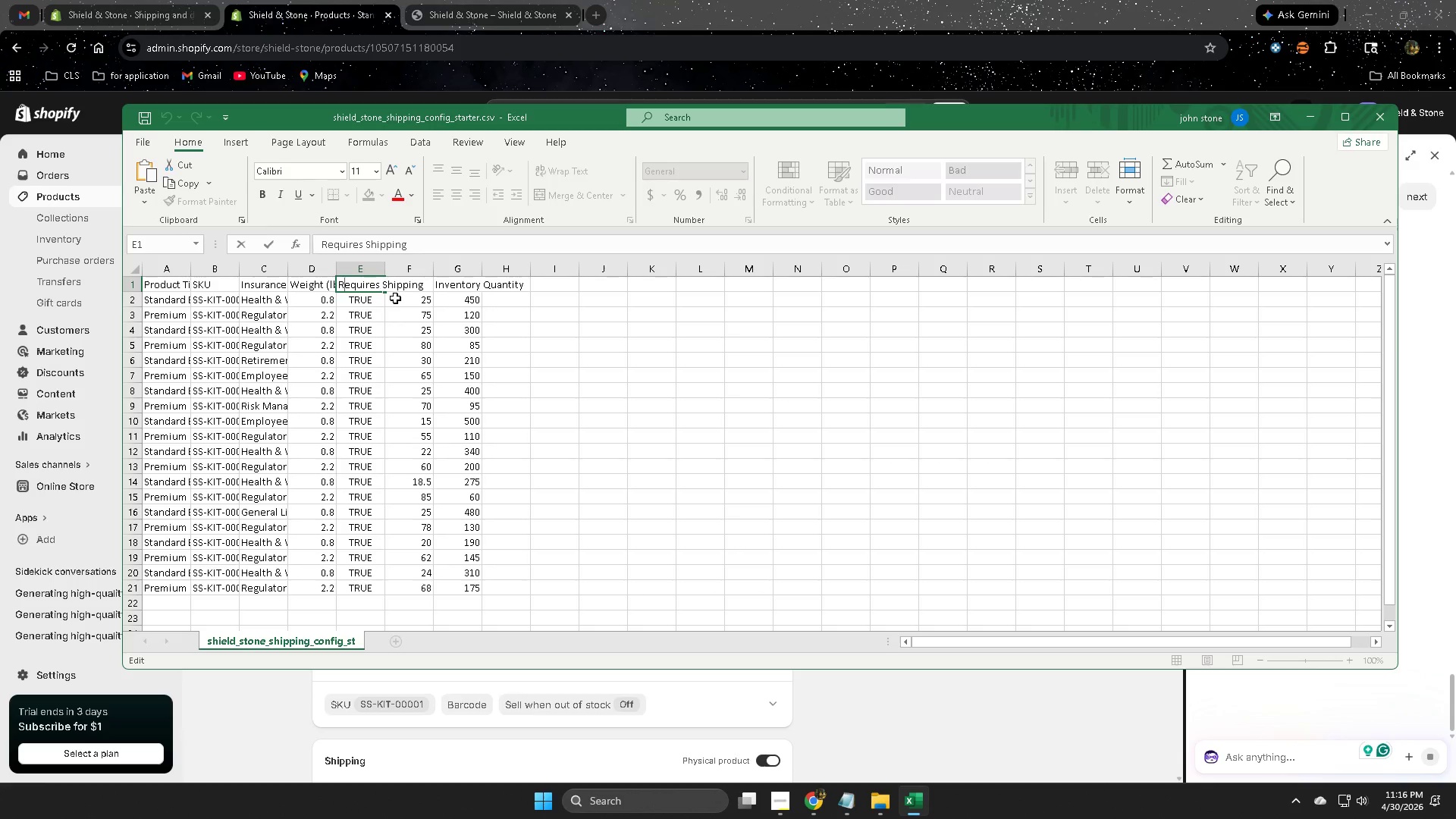 
double_click([405, 301])
 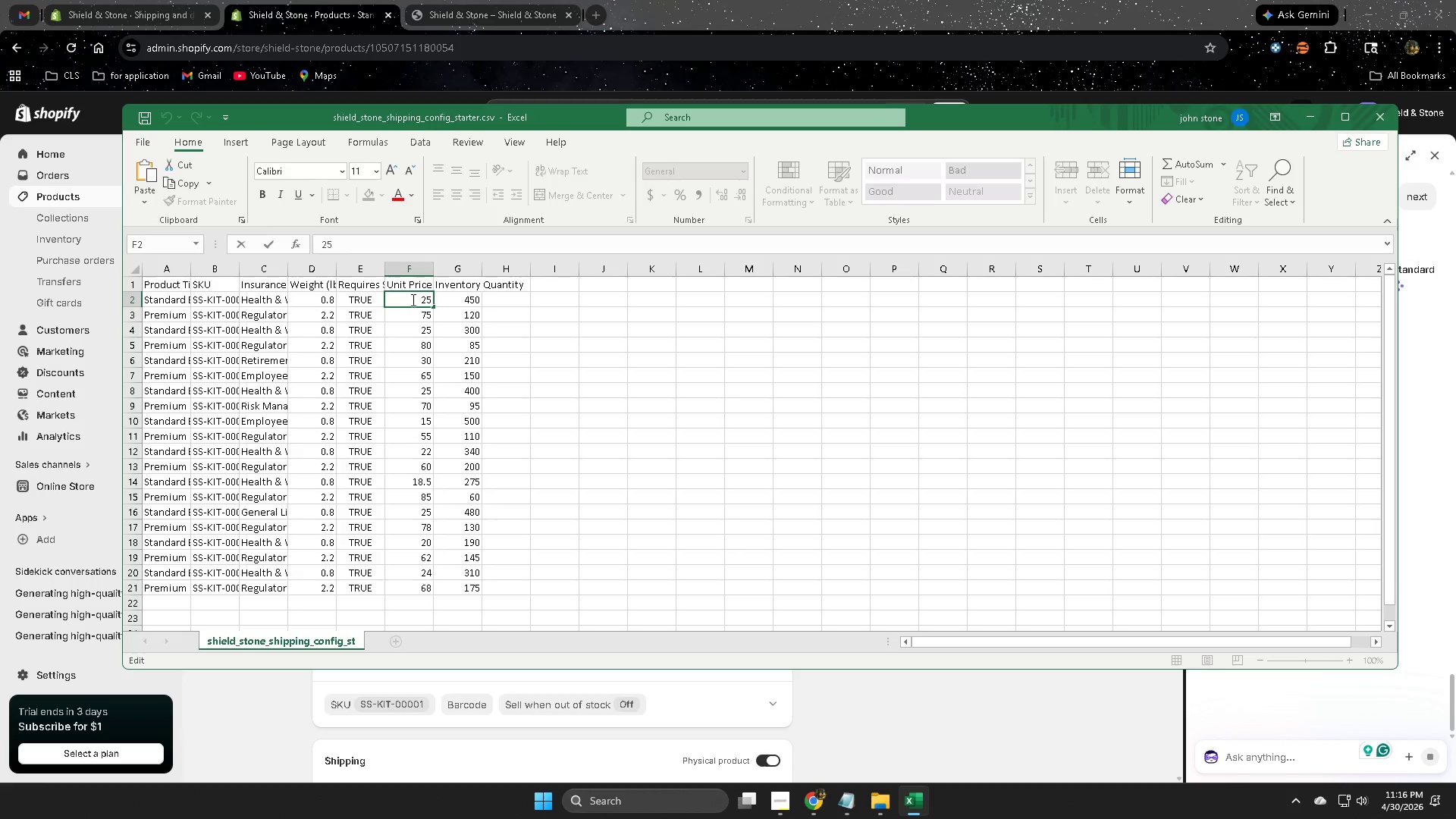 
key(Control+A)
 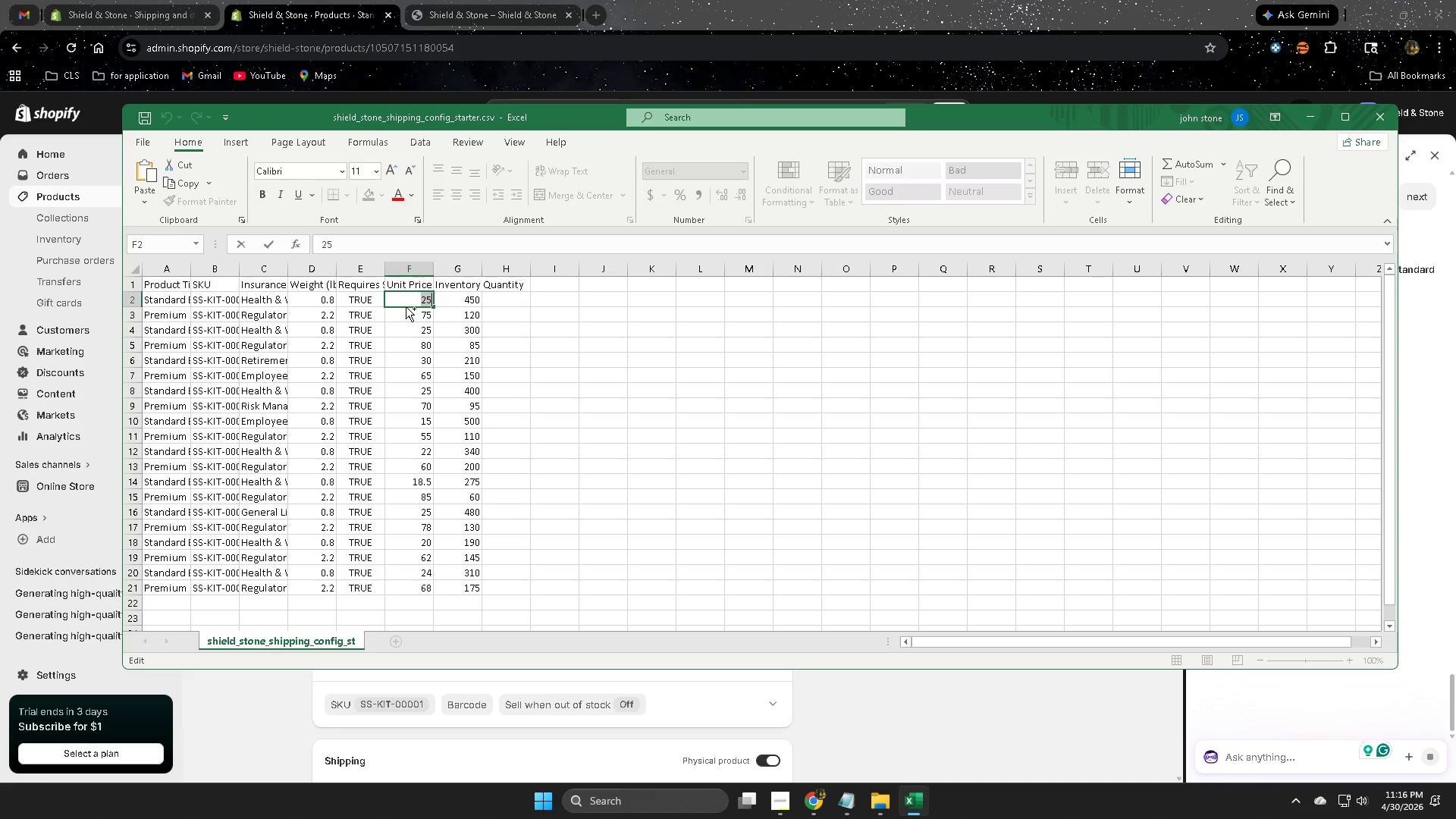 
key(Control+C)
 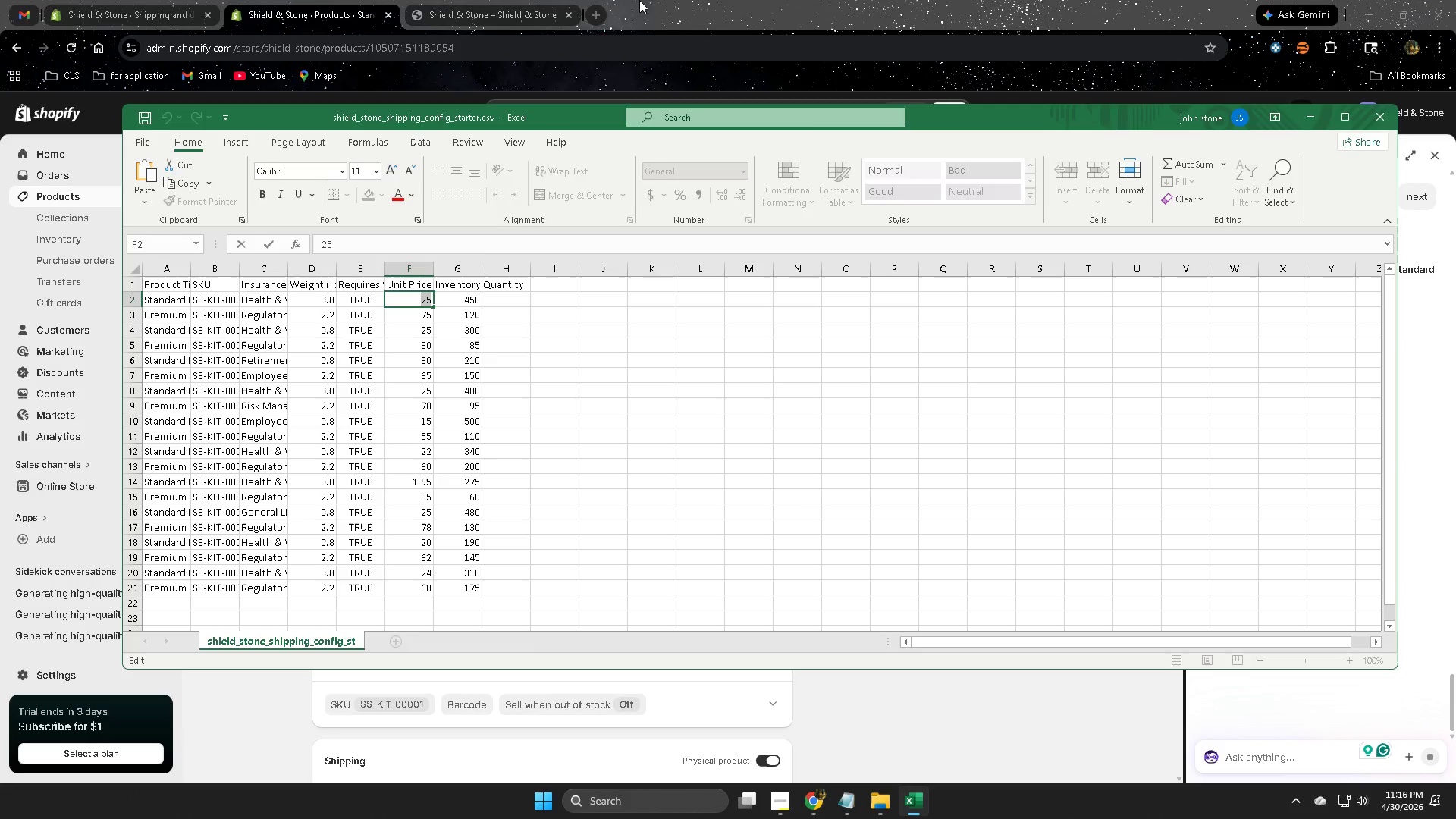 
left_click([821, 0])
 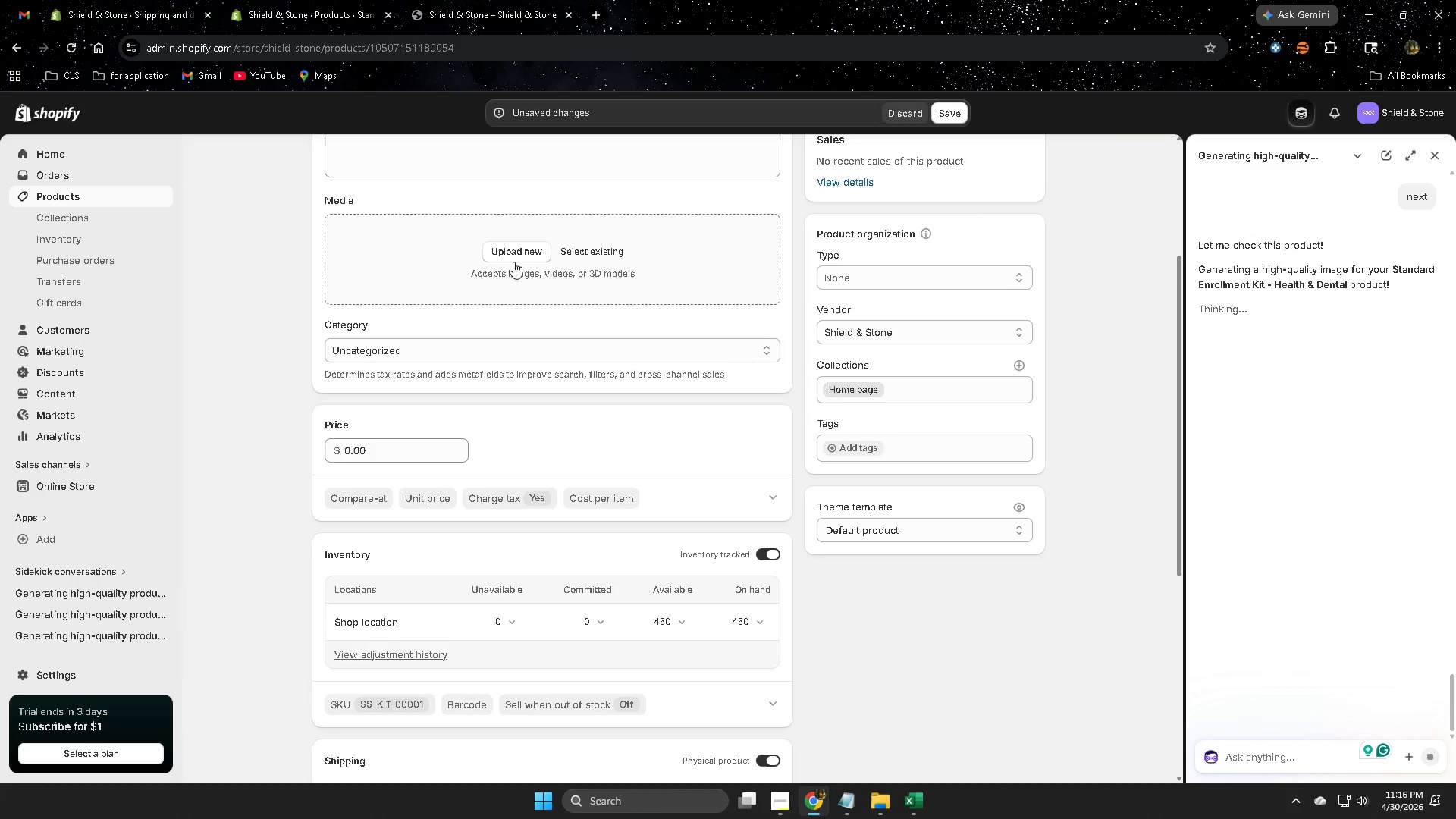 
scroll: coordinate [649, 437], scroll_direction: none, amount: 0.0
 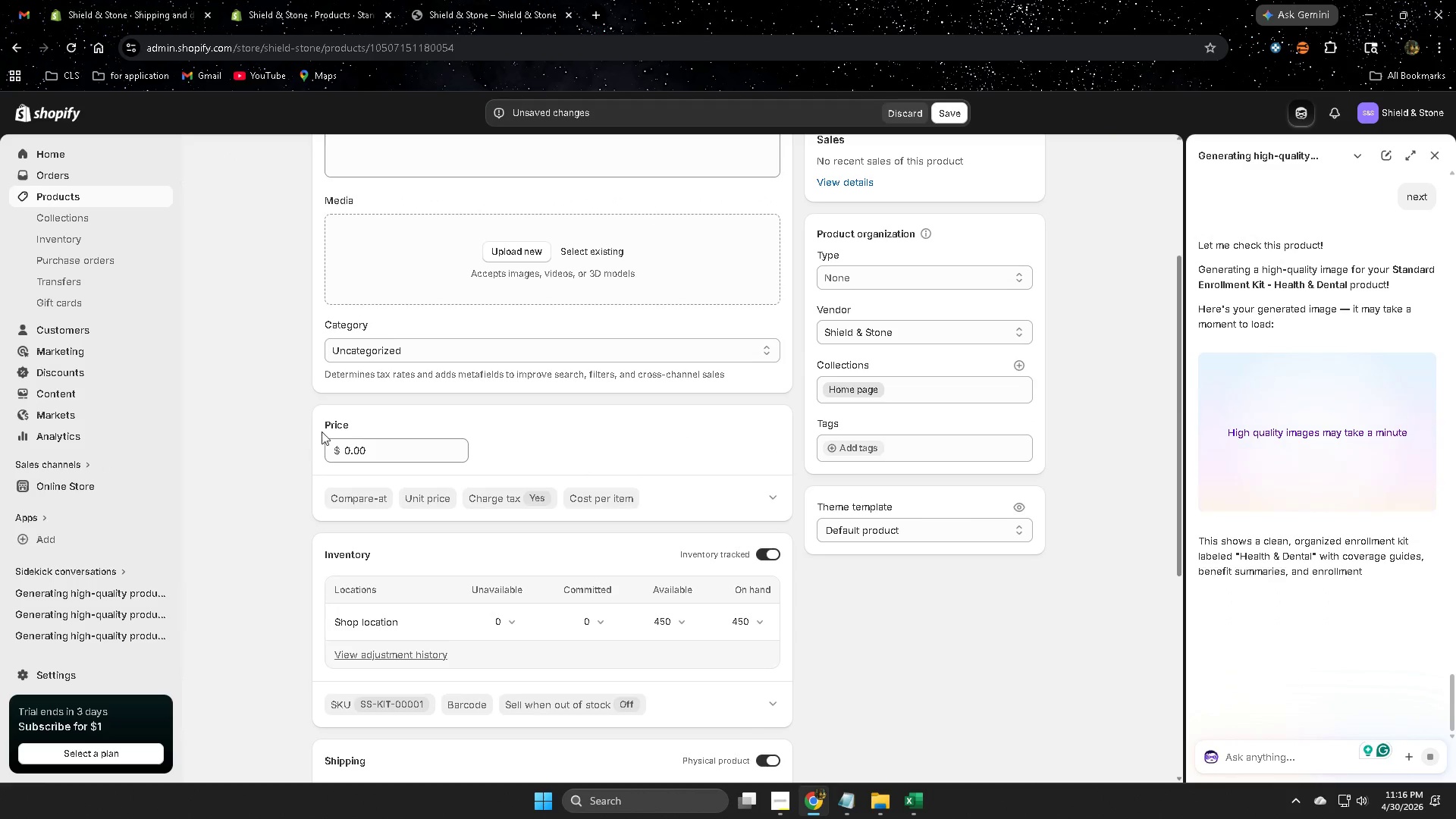 
double_click([379, 443])
 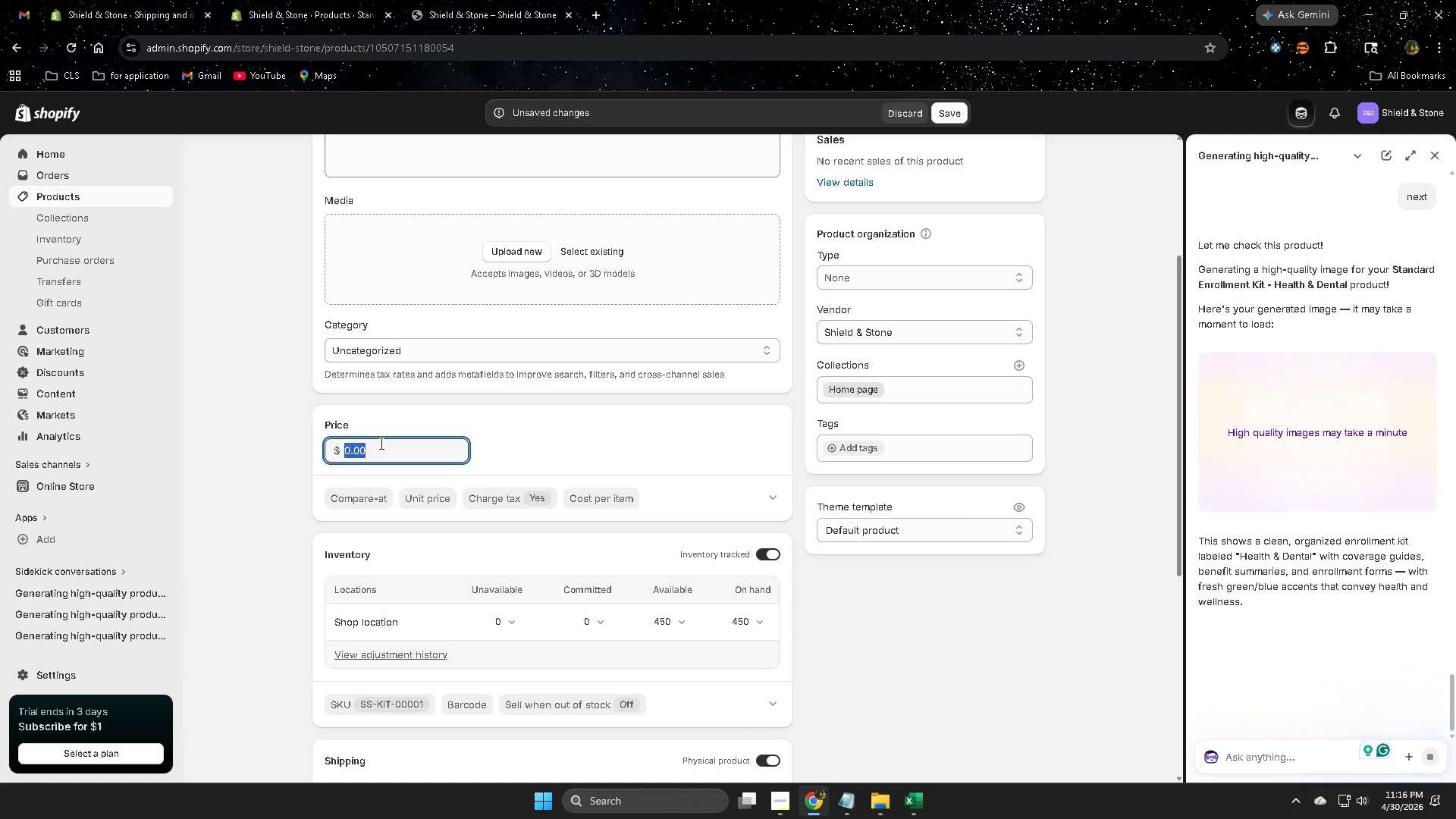 
key(Control+ControlLeft)
 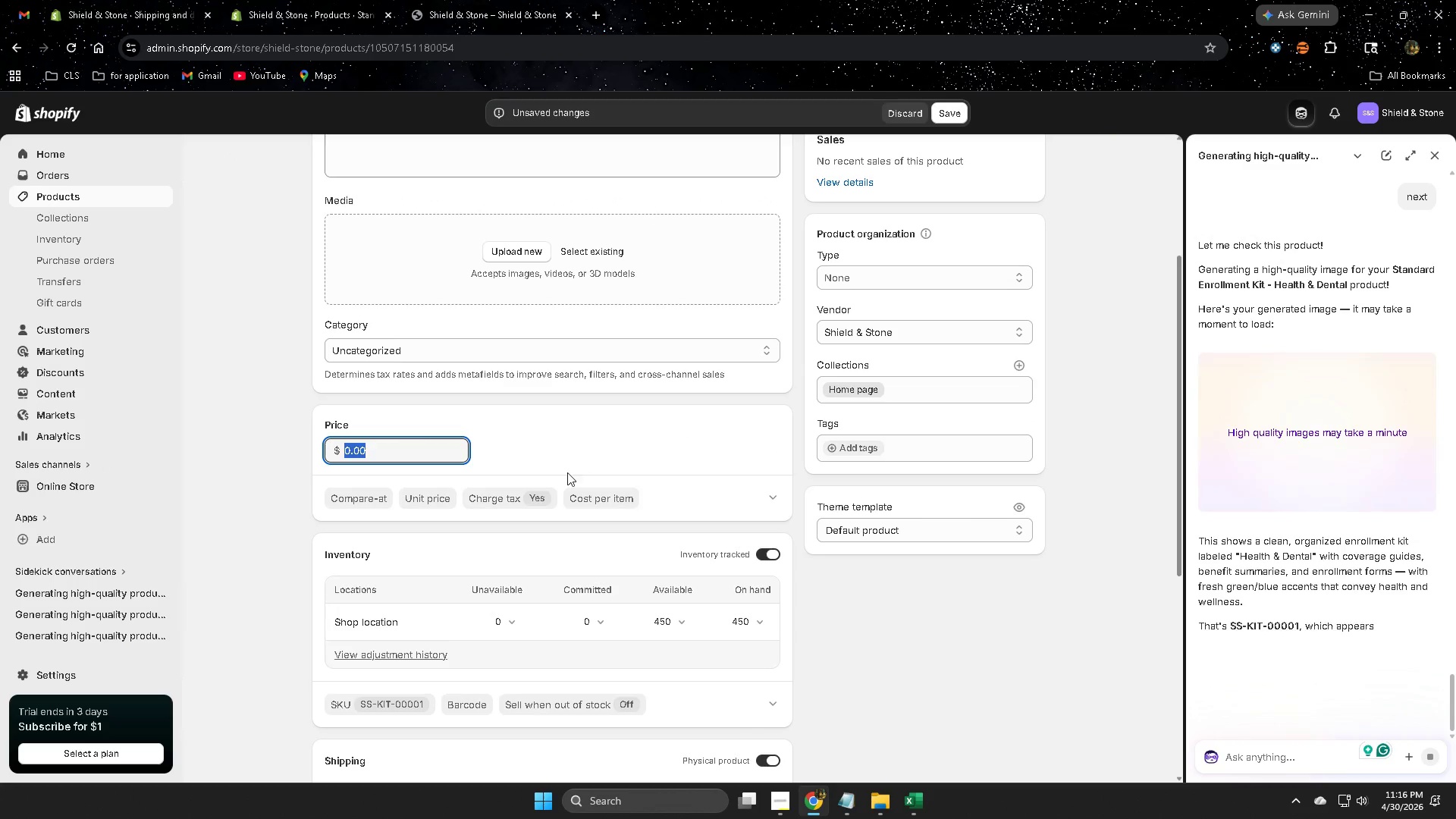 
key(Control+V)
 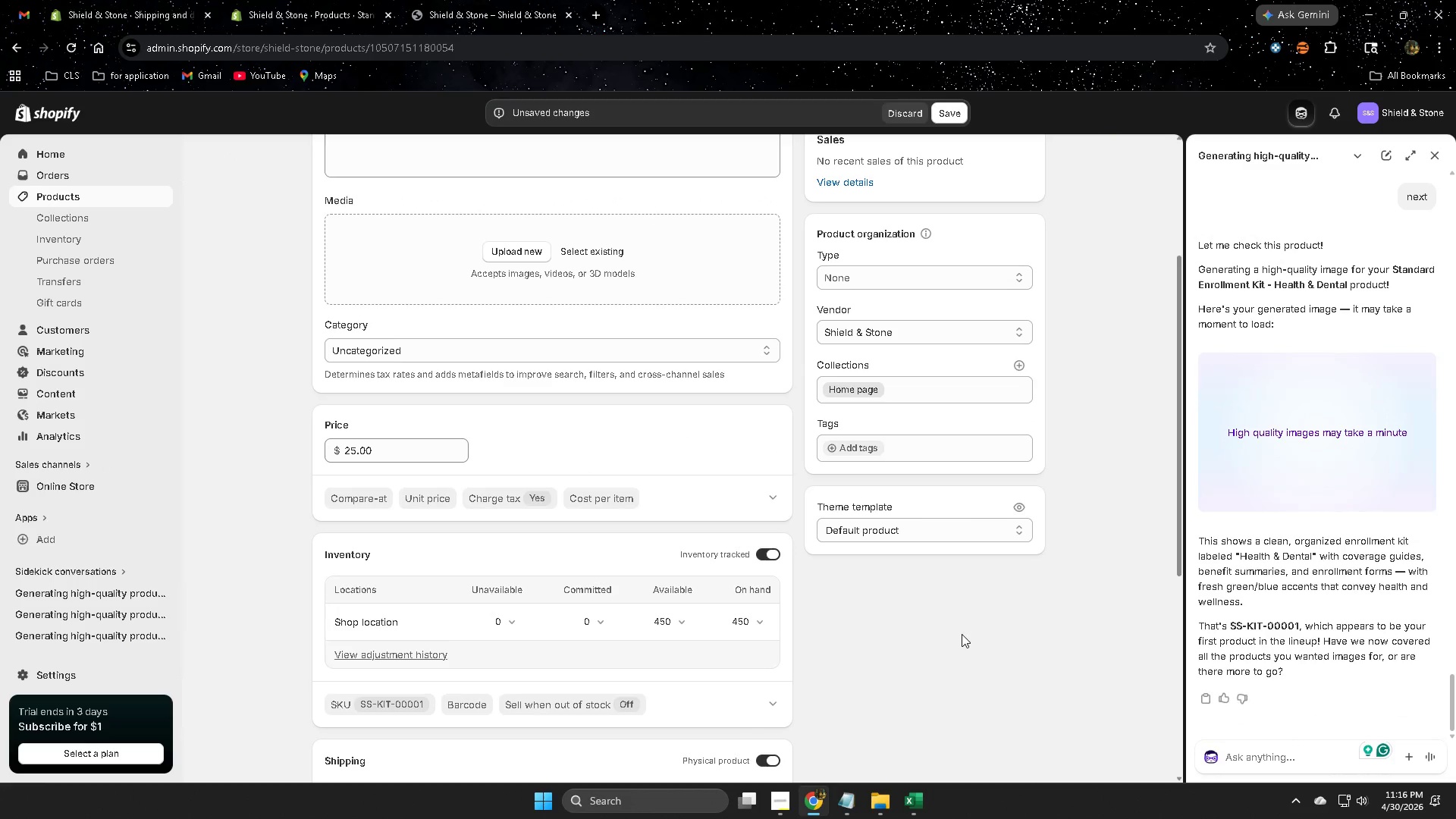 
scroll: coordinate [971, 698], scroll_direction: down, amount: 3.0
 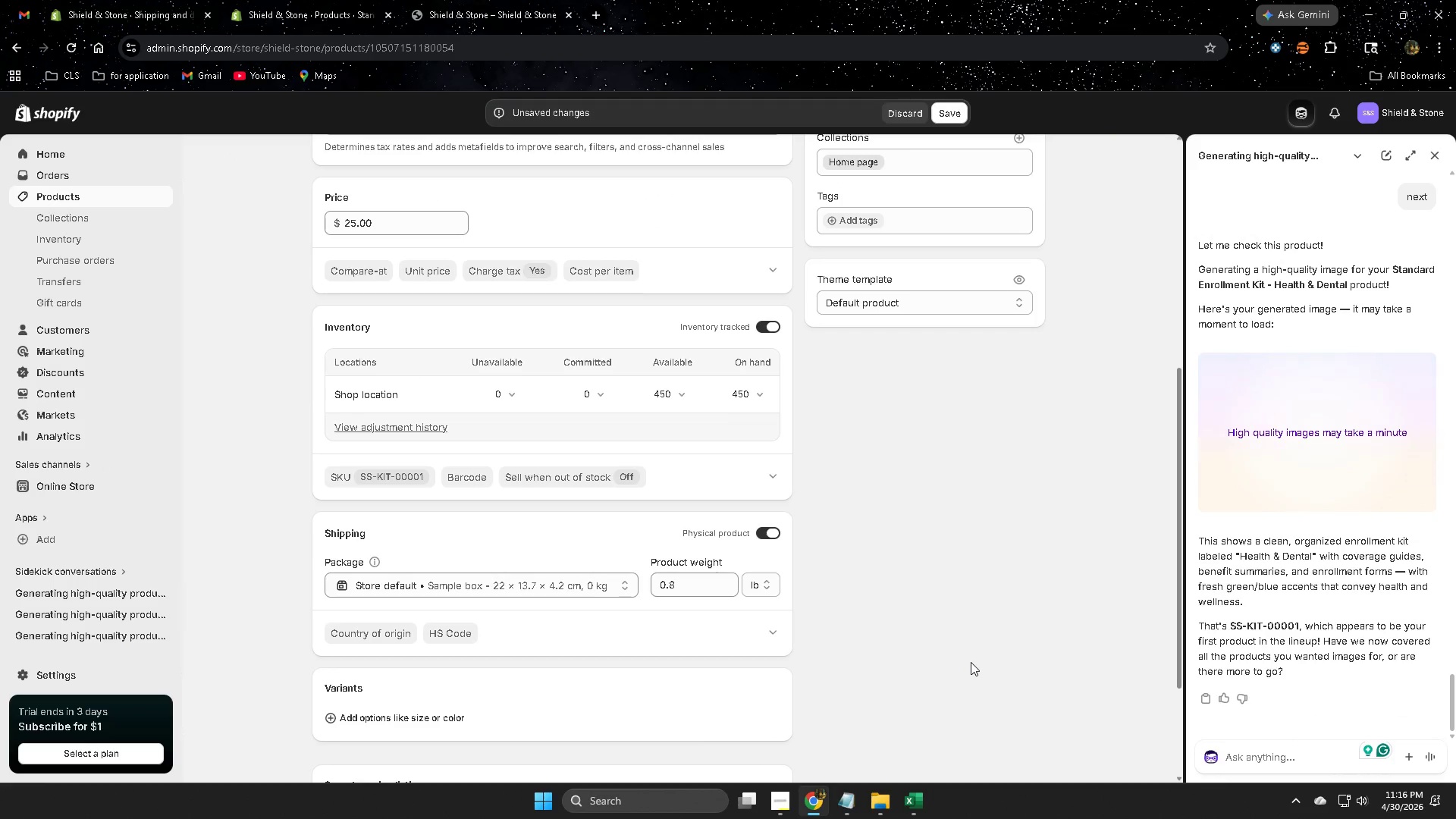 
wait(5.06)
 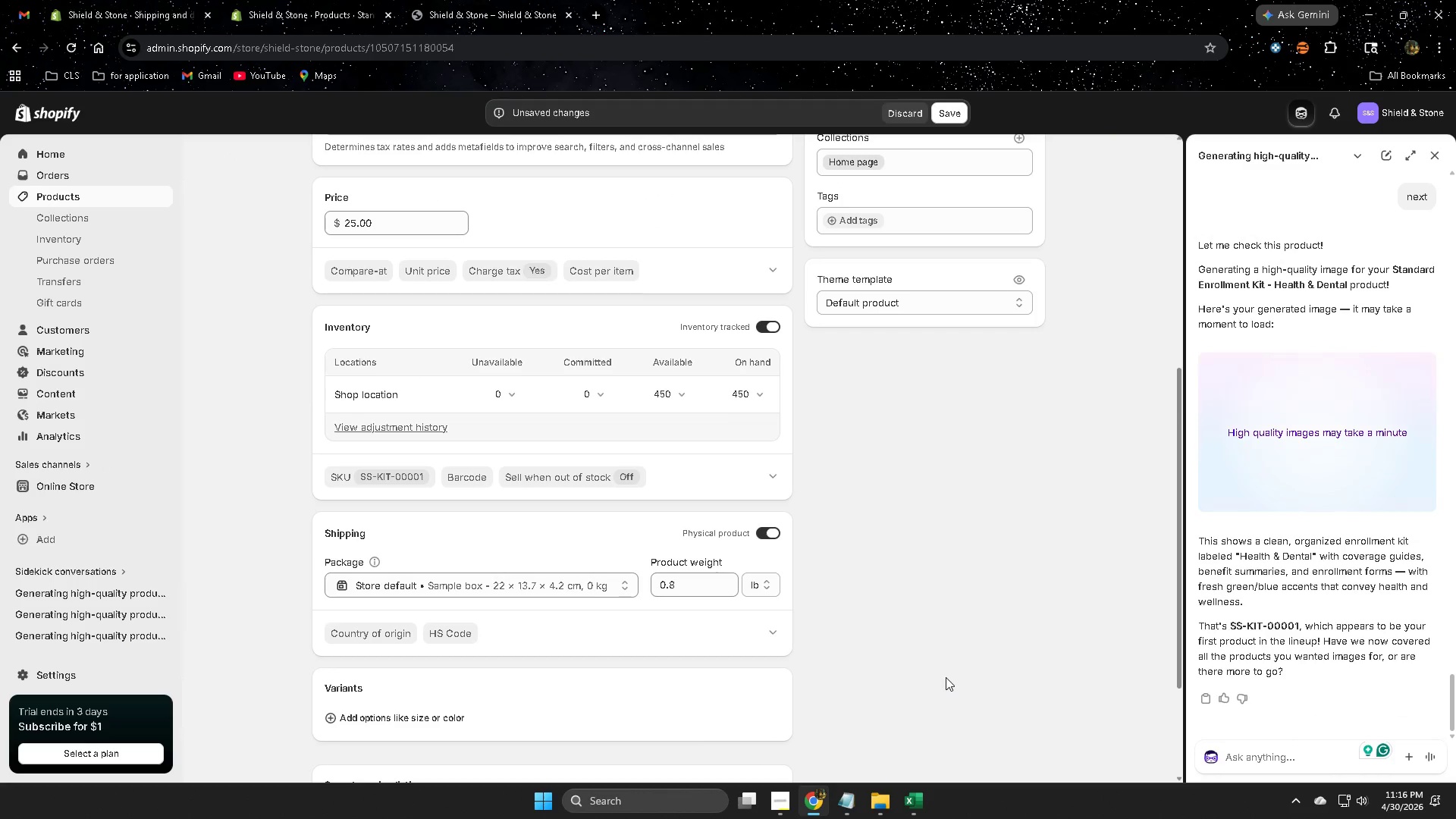 
scroll: coordinate [970, 662], scroll_direction: up, amount: 4.0
 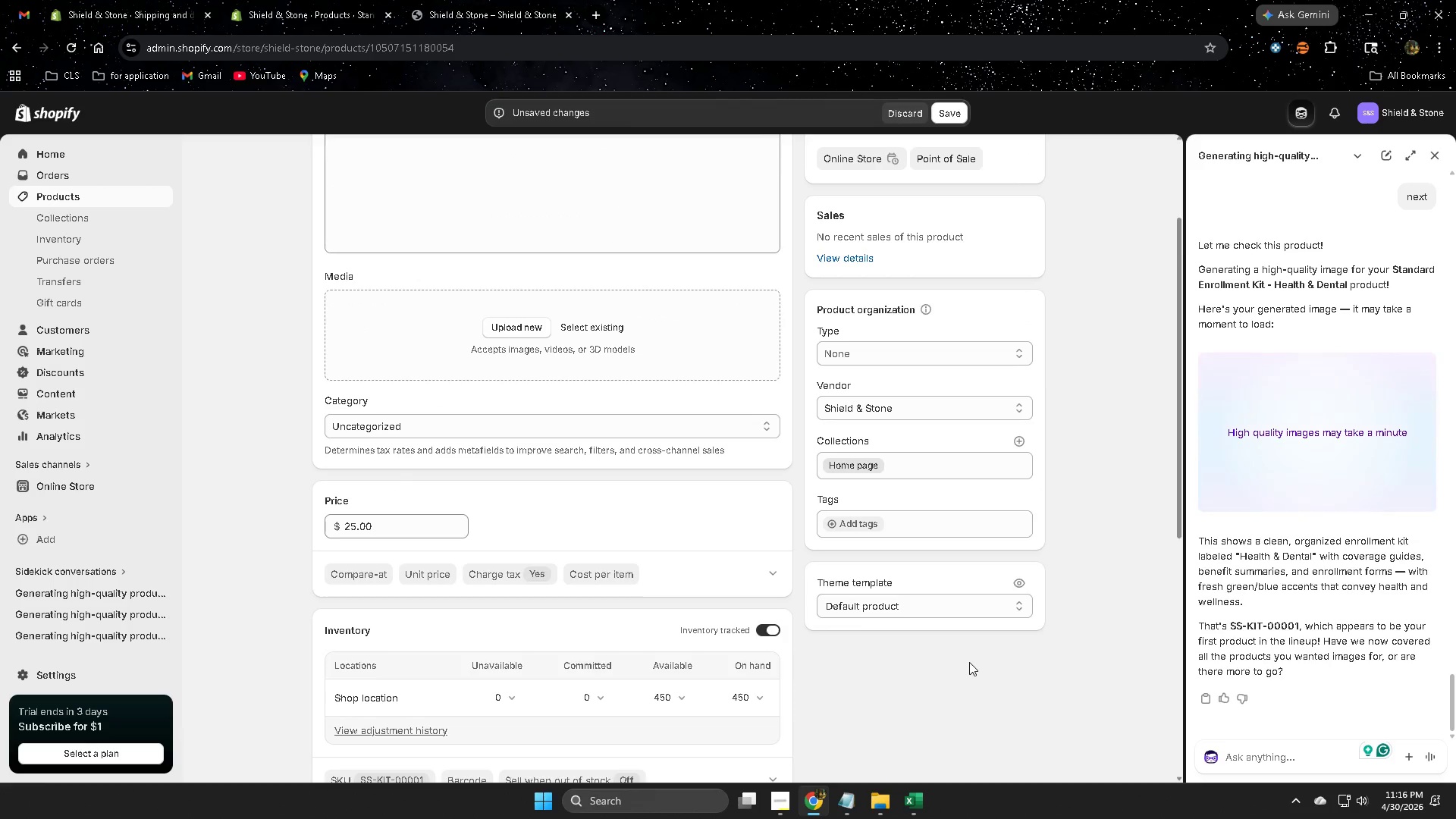 
scroll: coordinate [963, 661], scroll_direction: down, amount: 5.0
 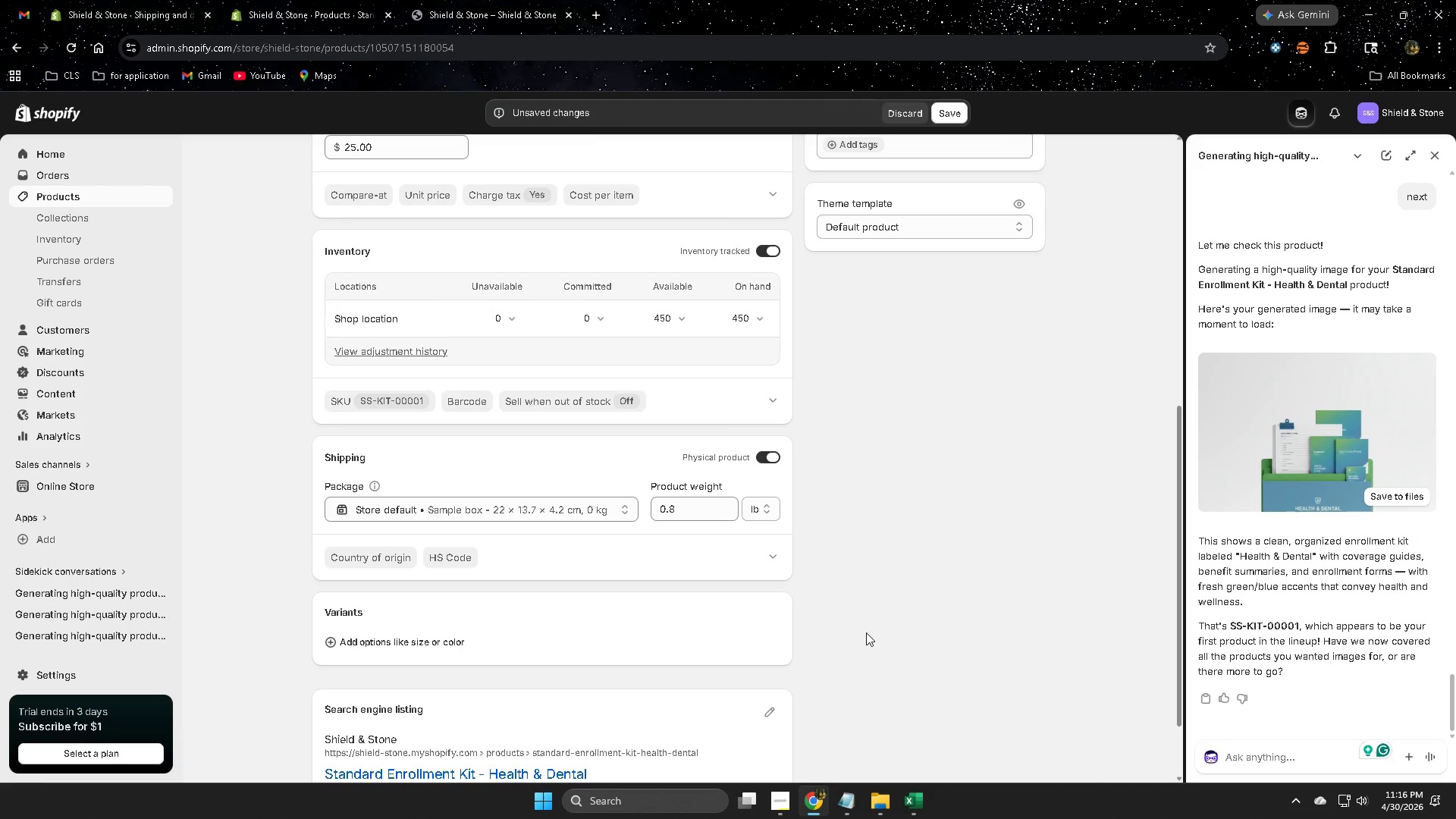 
left_click([1417, 500])
 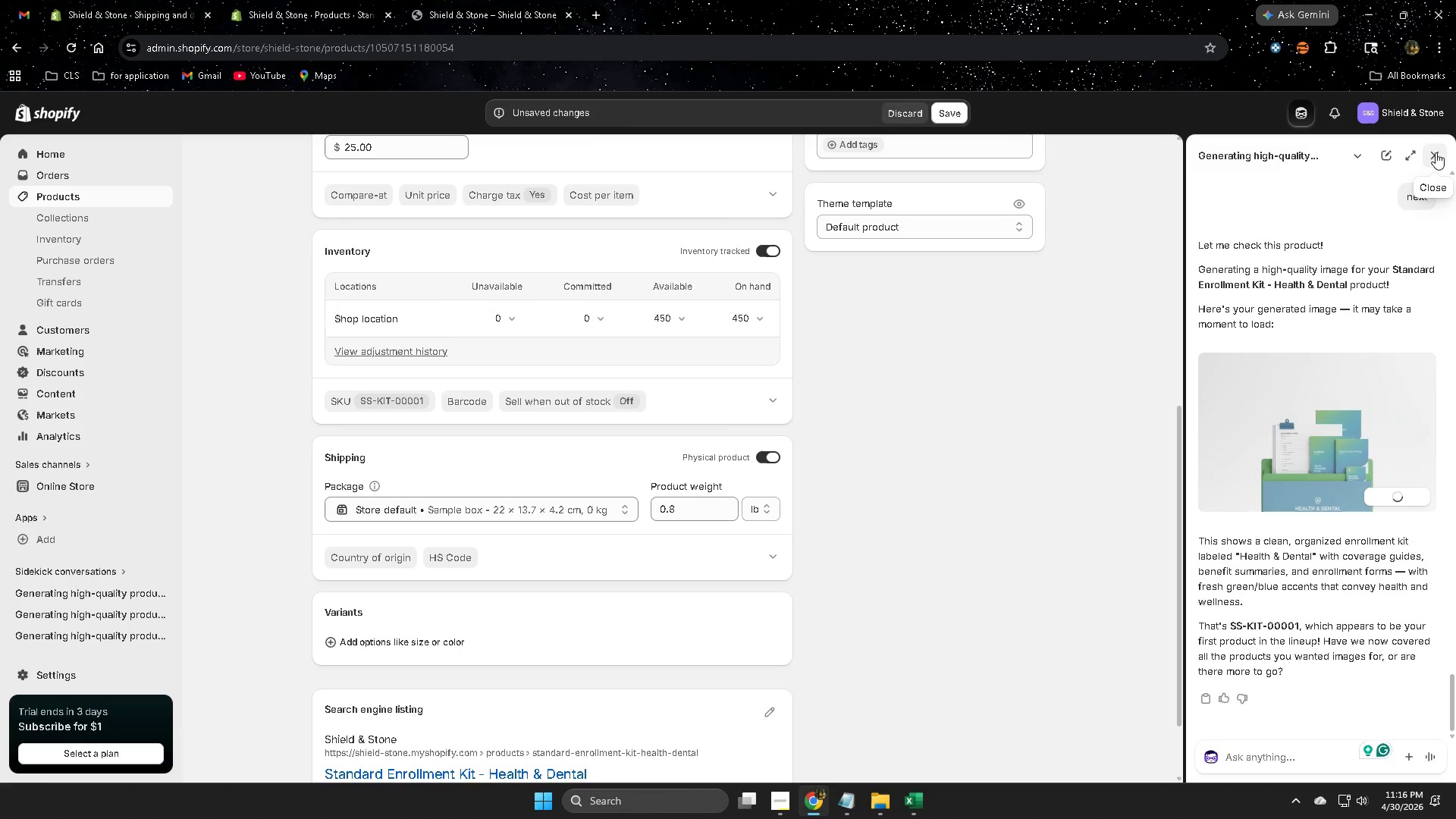 
left_click([1436, 152])
 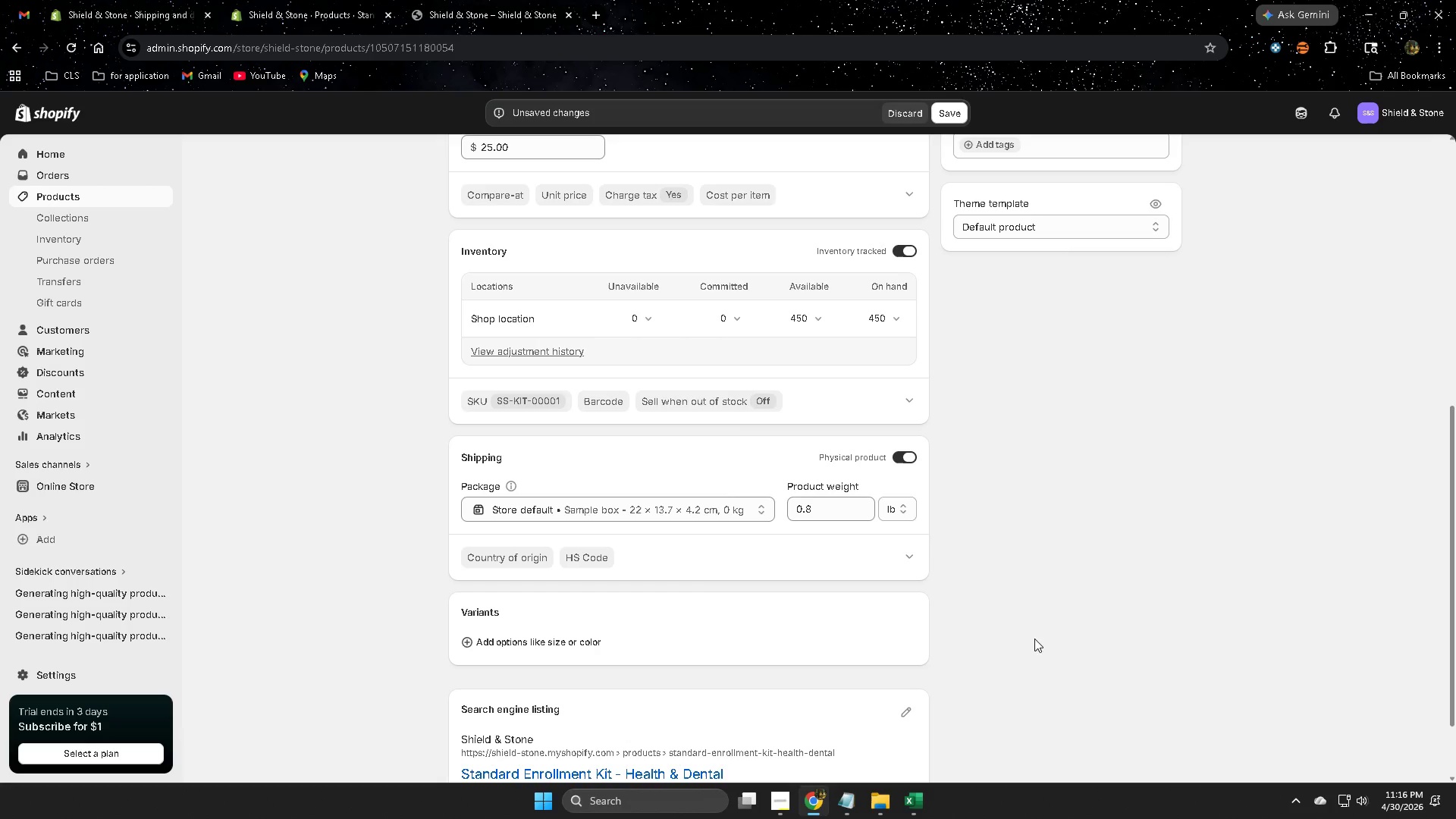 
scroll: coordinate [836, 682], scroll_direction: up, amount: 6.0
 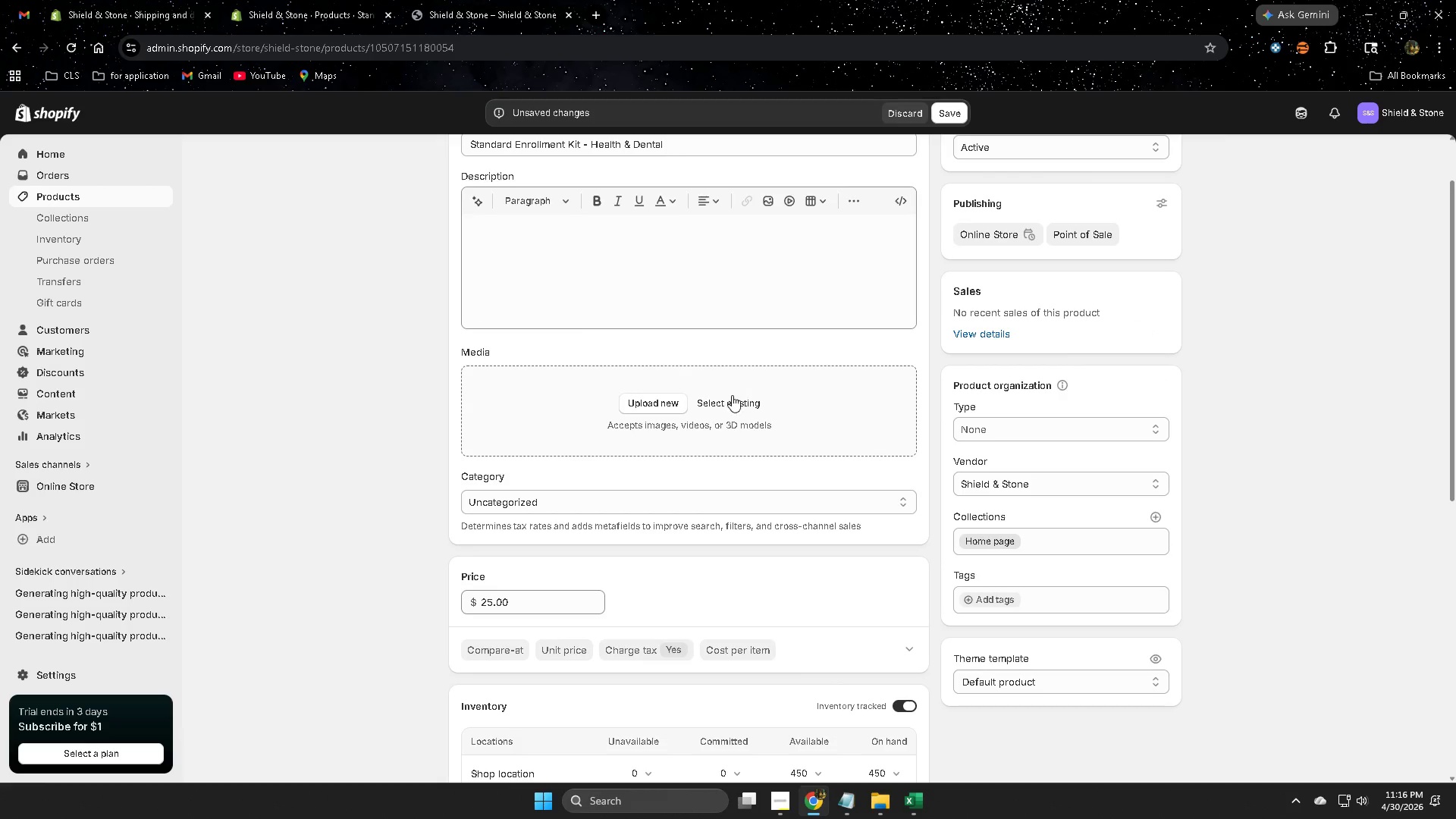 
left_click([734, 406])
 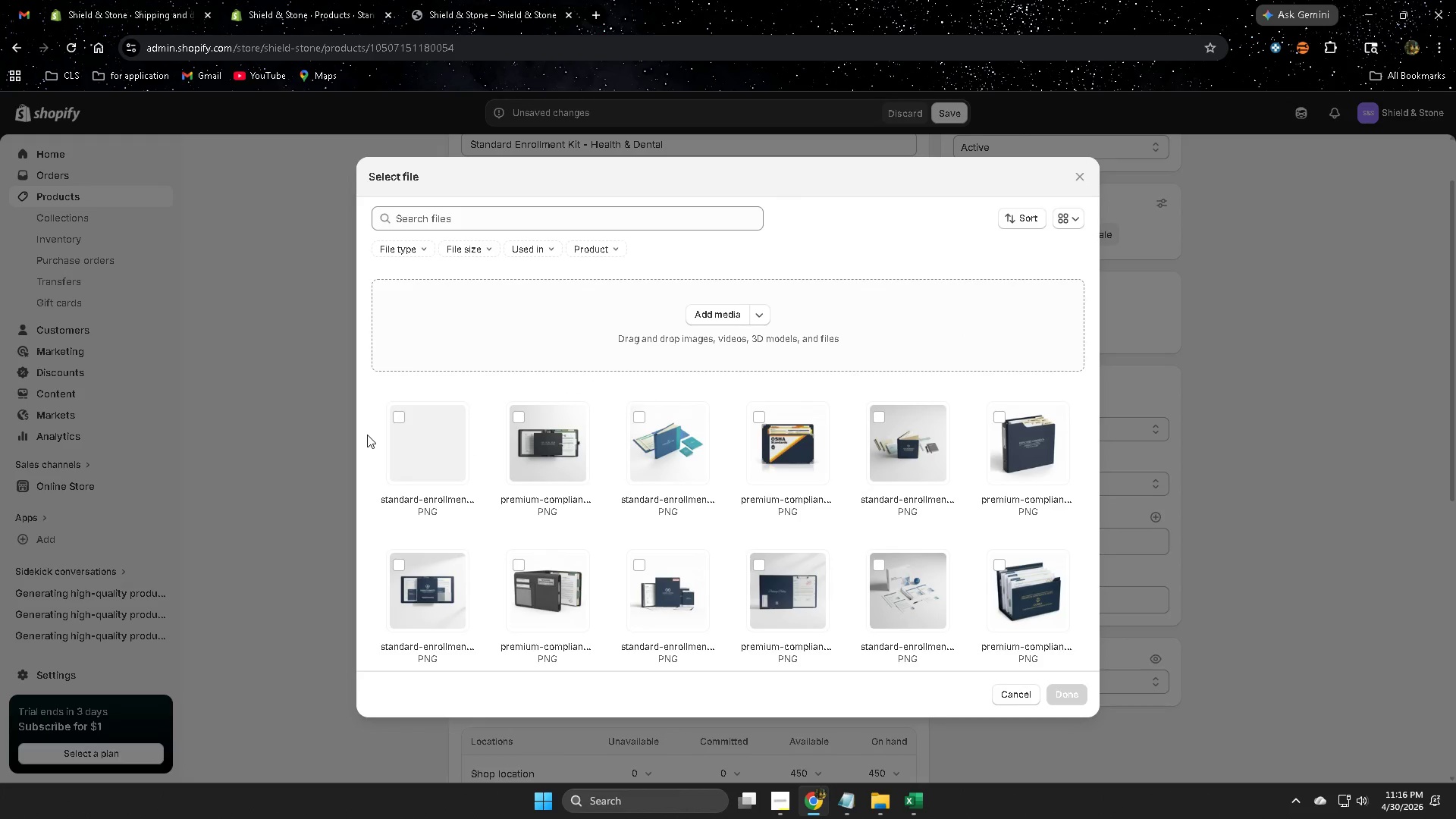 
left_click([394, 422])
 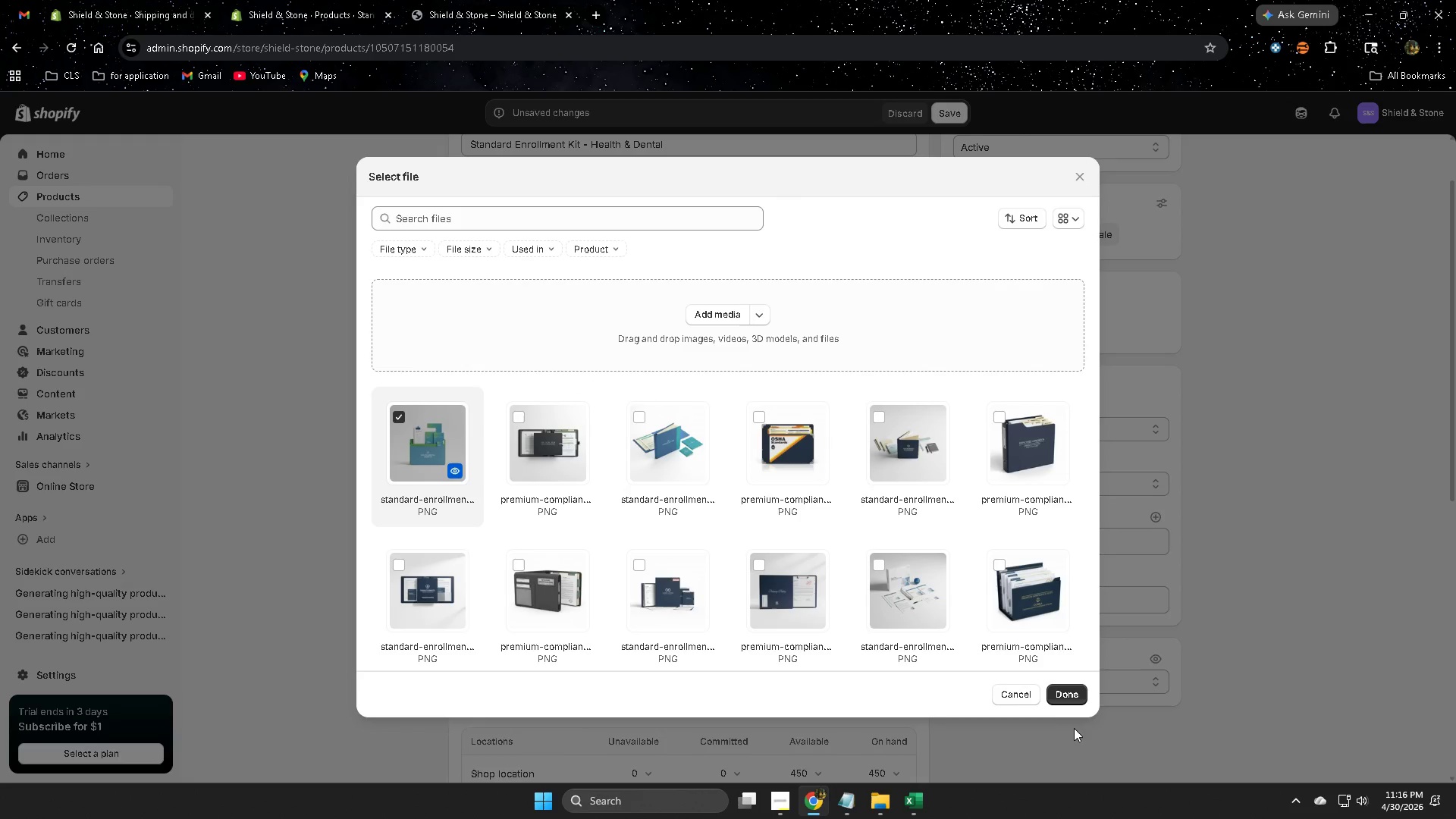 
left_click([1075, 688])
 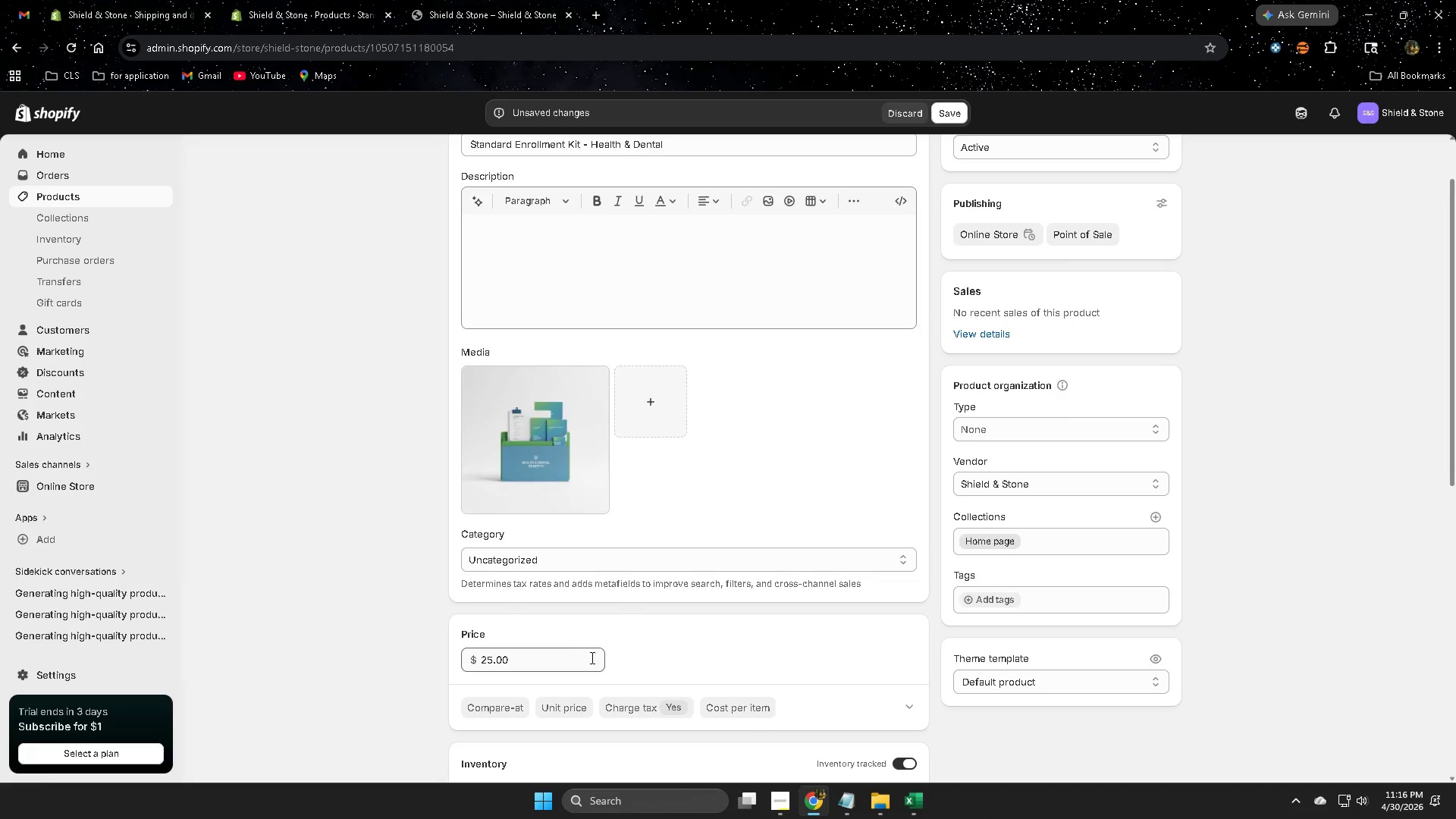 
scroll: coordinate [426, 557], scroll_direction: up, amount: 3.0
 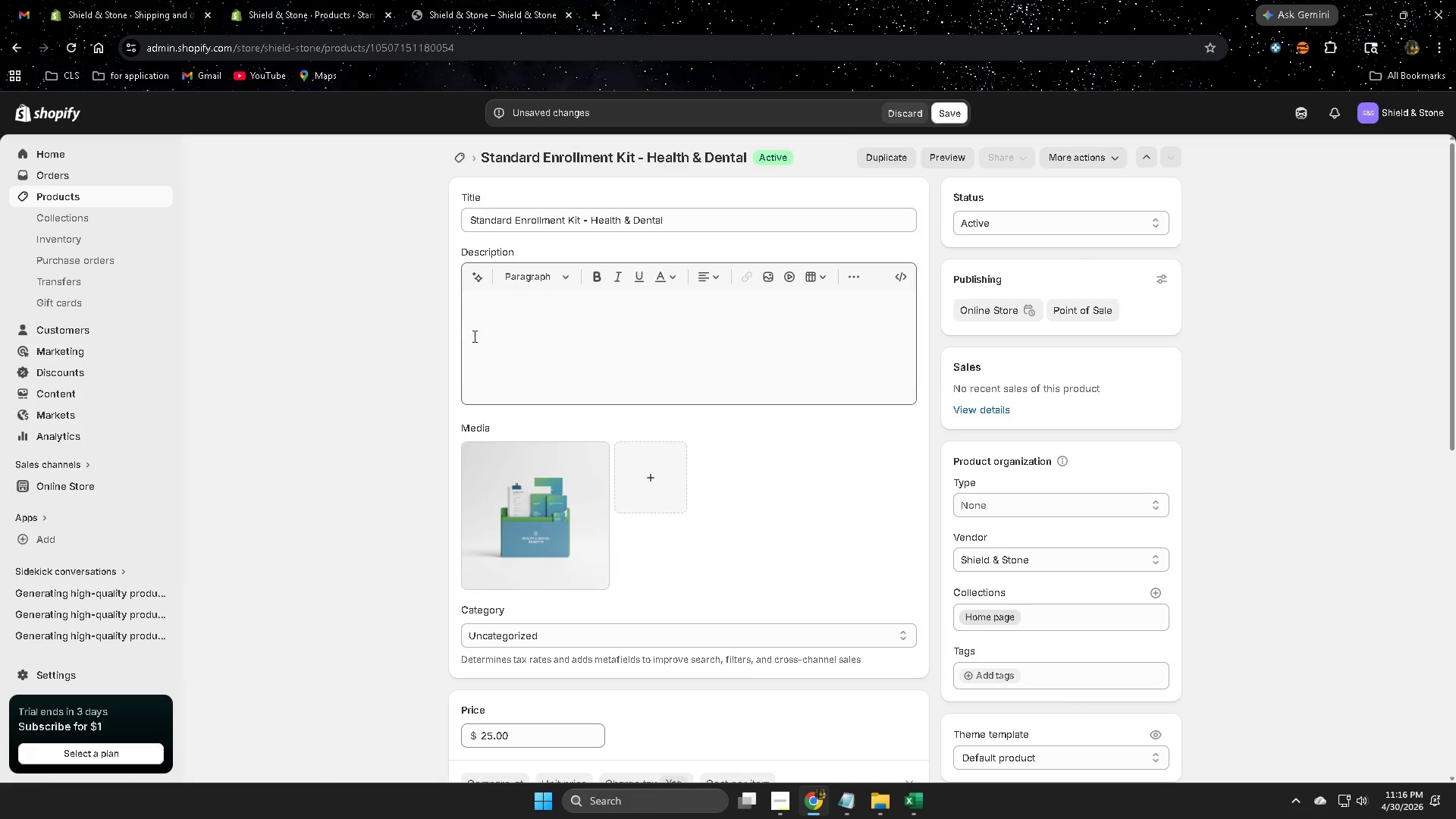 
left_click([476, 275])
 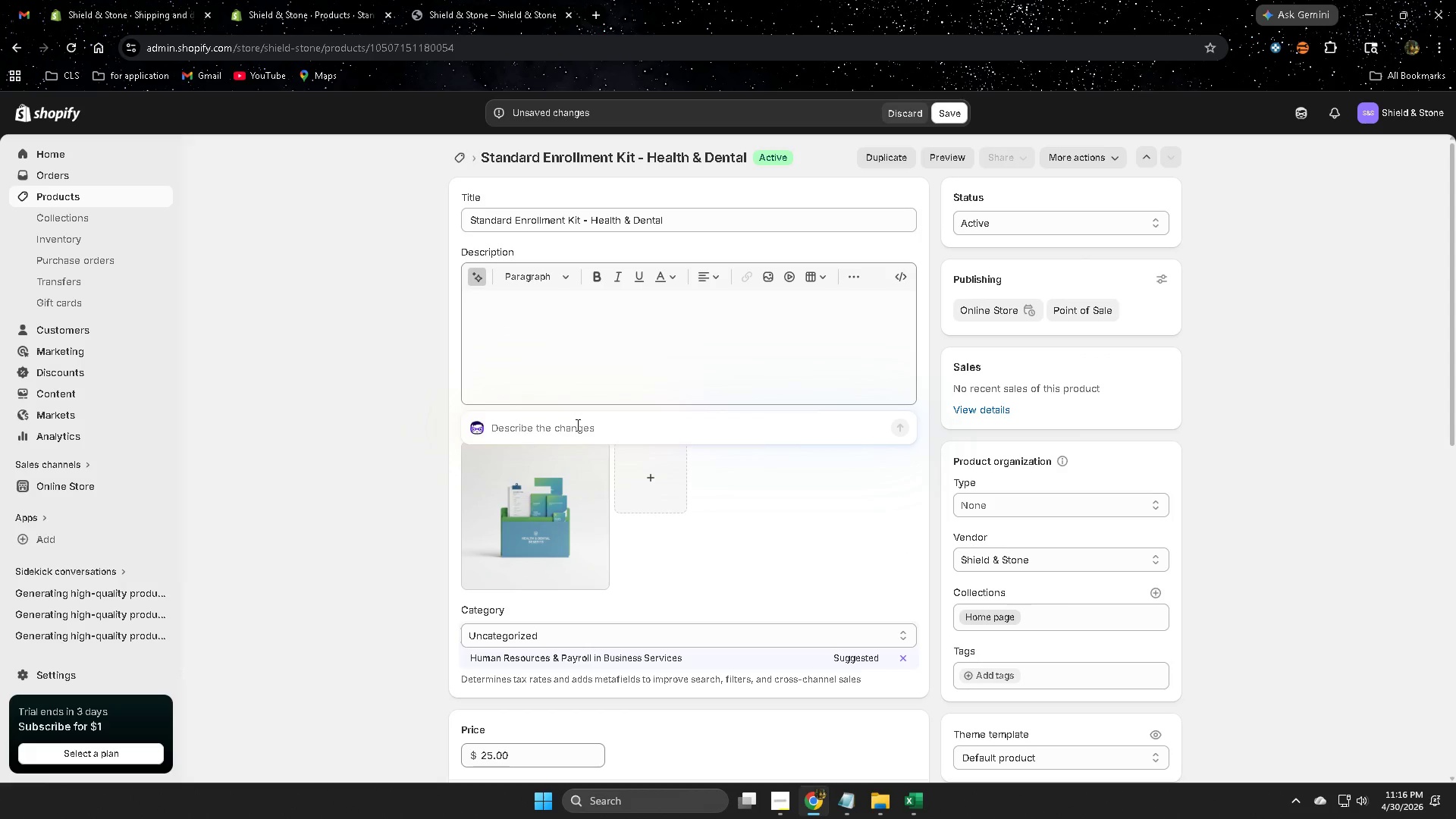 
type(make a description)
 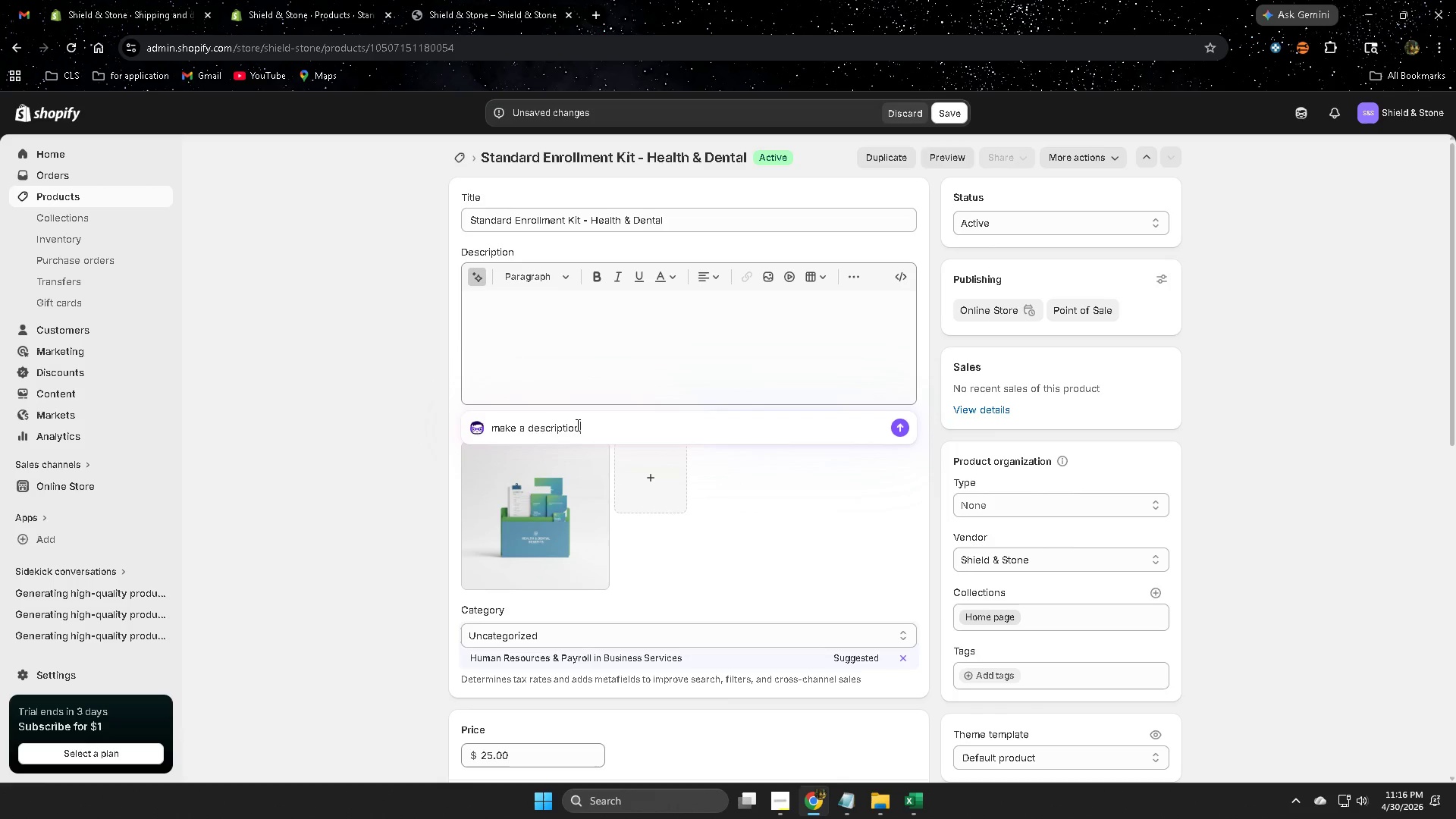 
key(Enter)
 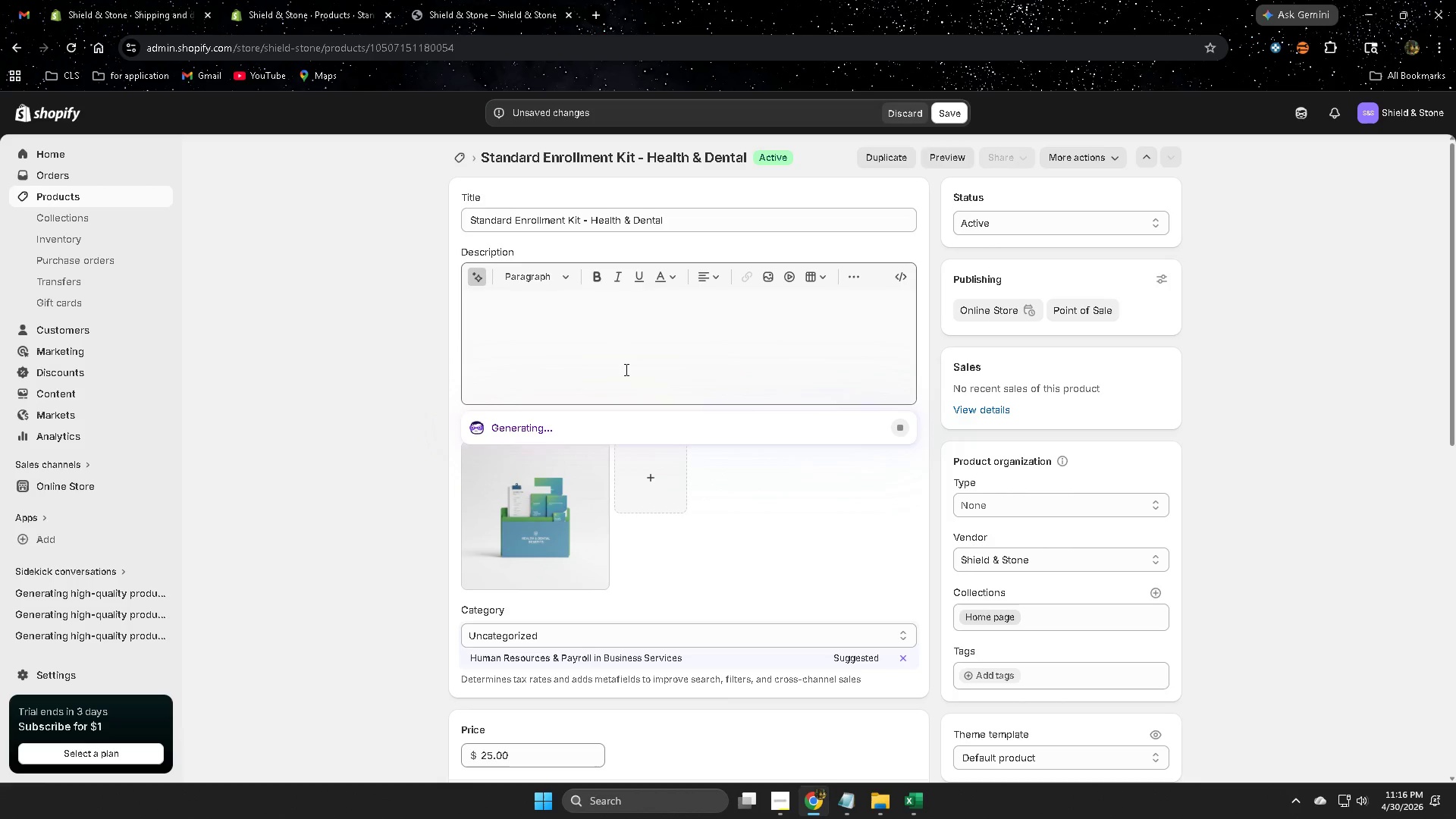 
scroll: coordinate [777, 388], scroll_direction: down, amount: 3.0
 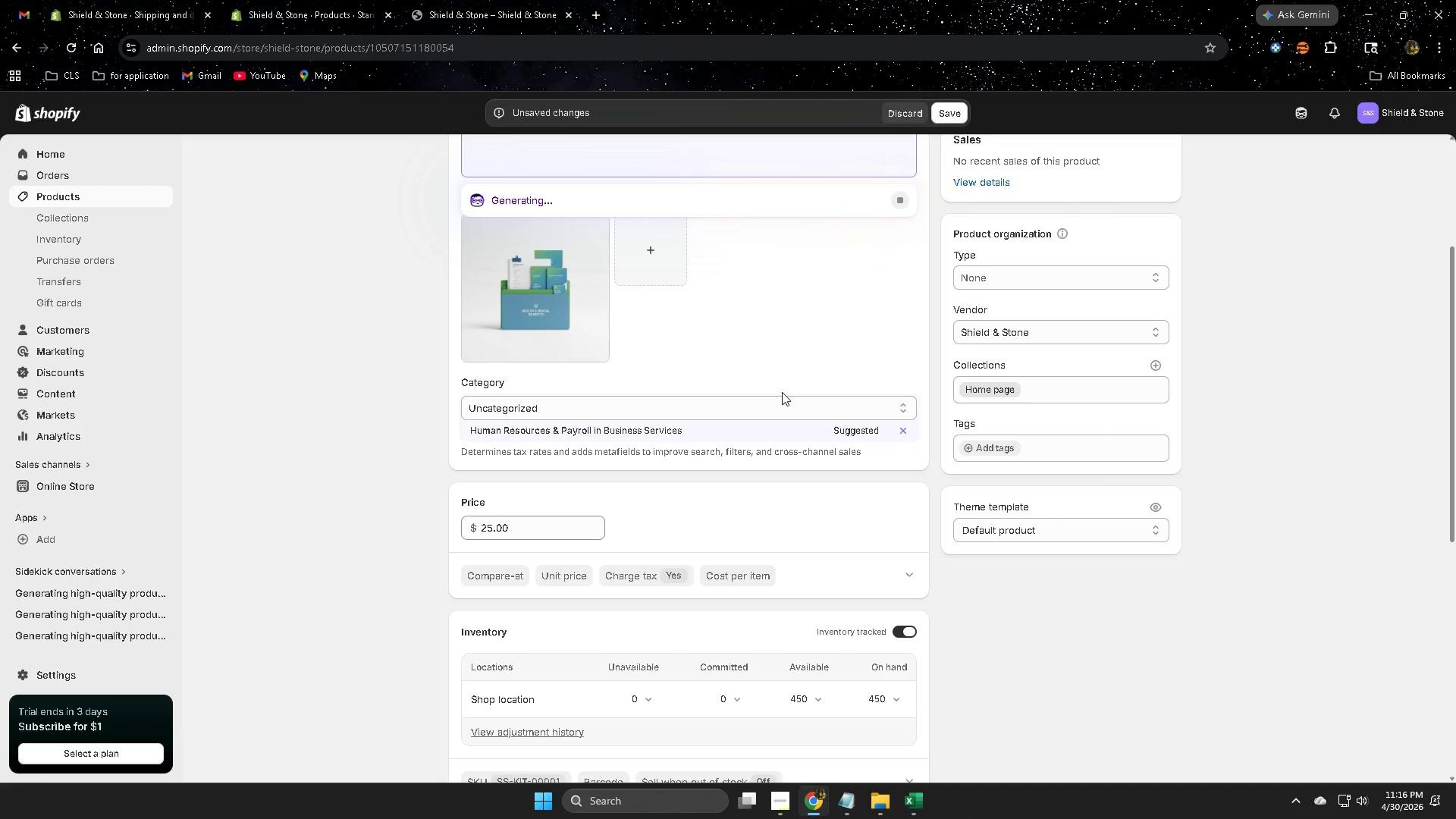 
scroll: coordinate [777, 394], scroll_direction: up, amount: 4.0
 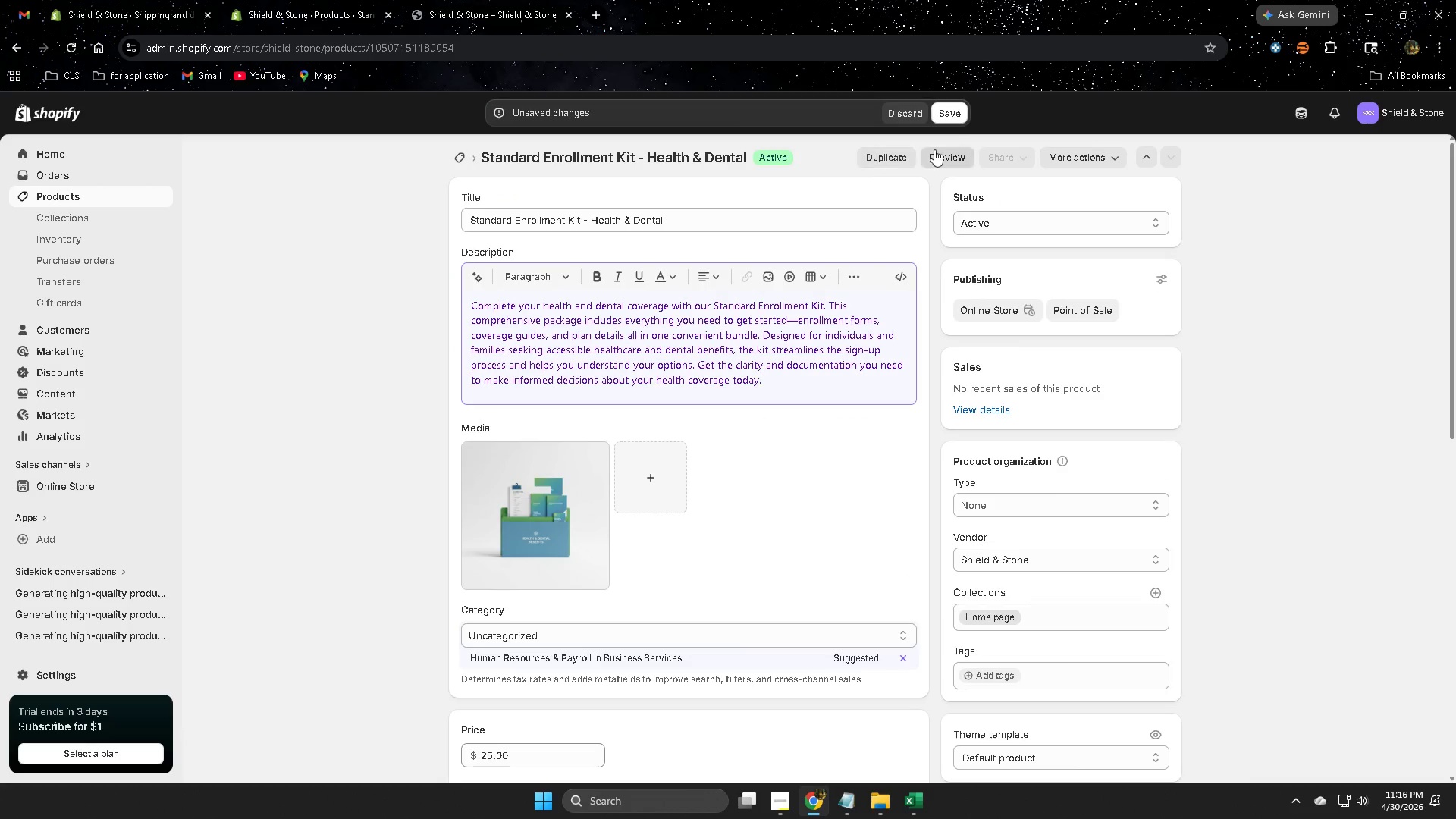 
left_click([952, 115])
 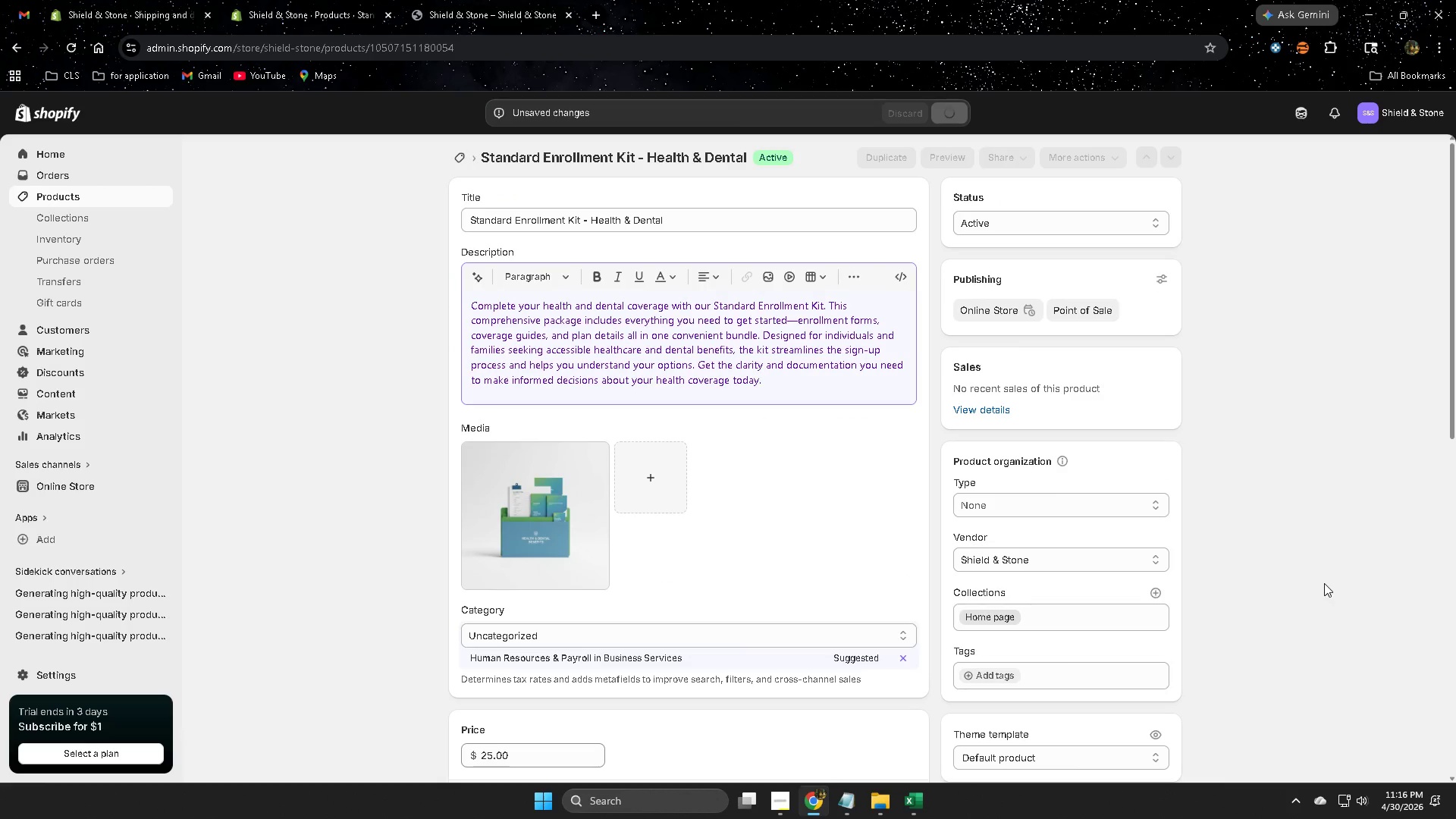 
scroll: coordinate [1300, 577], scroll_direction: down, amount: 12.0
 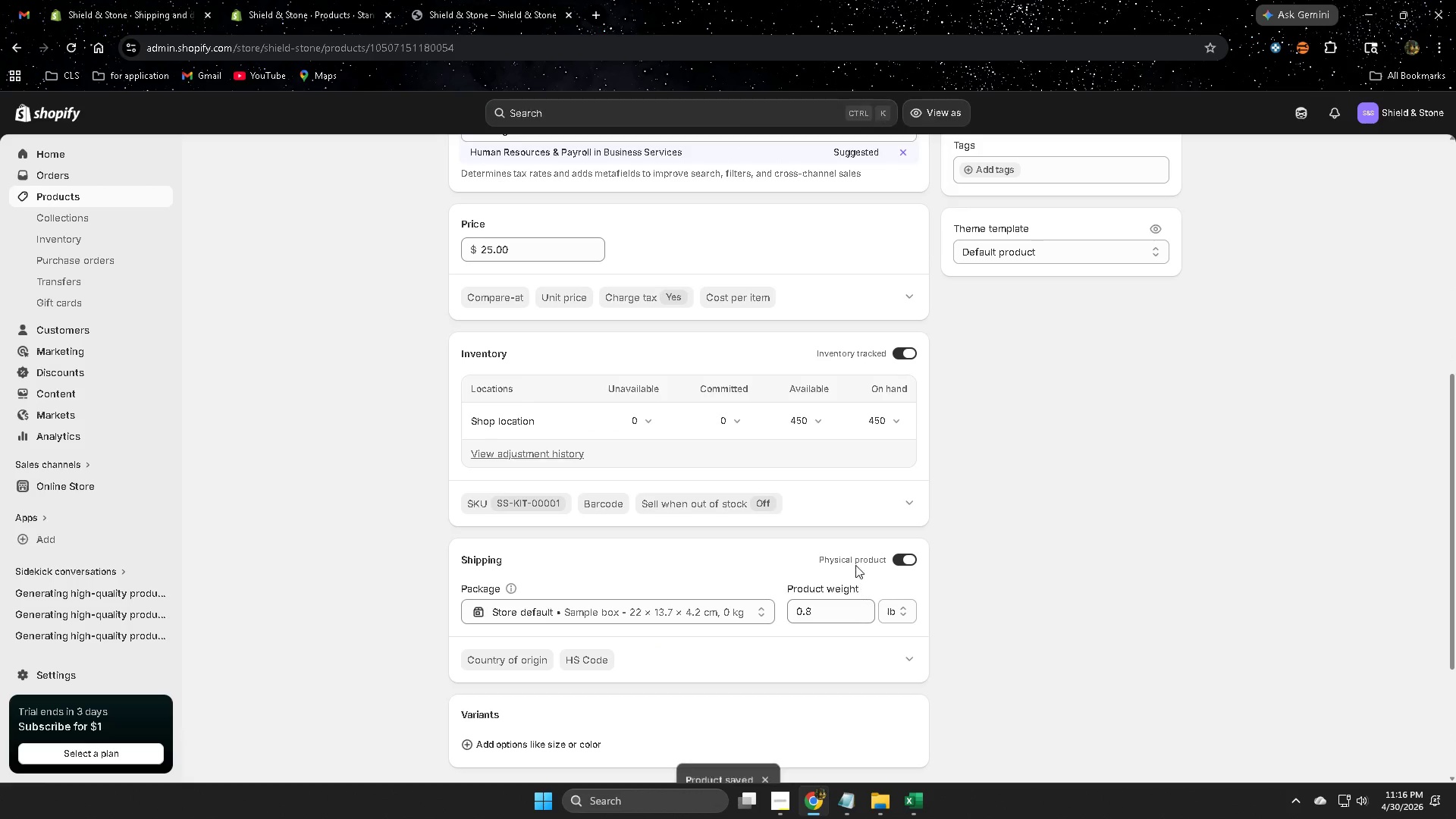 
scroll: coordinate [796, 474], scroll_direction: up, amount: 6.0
 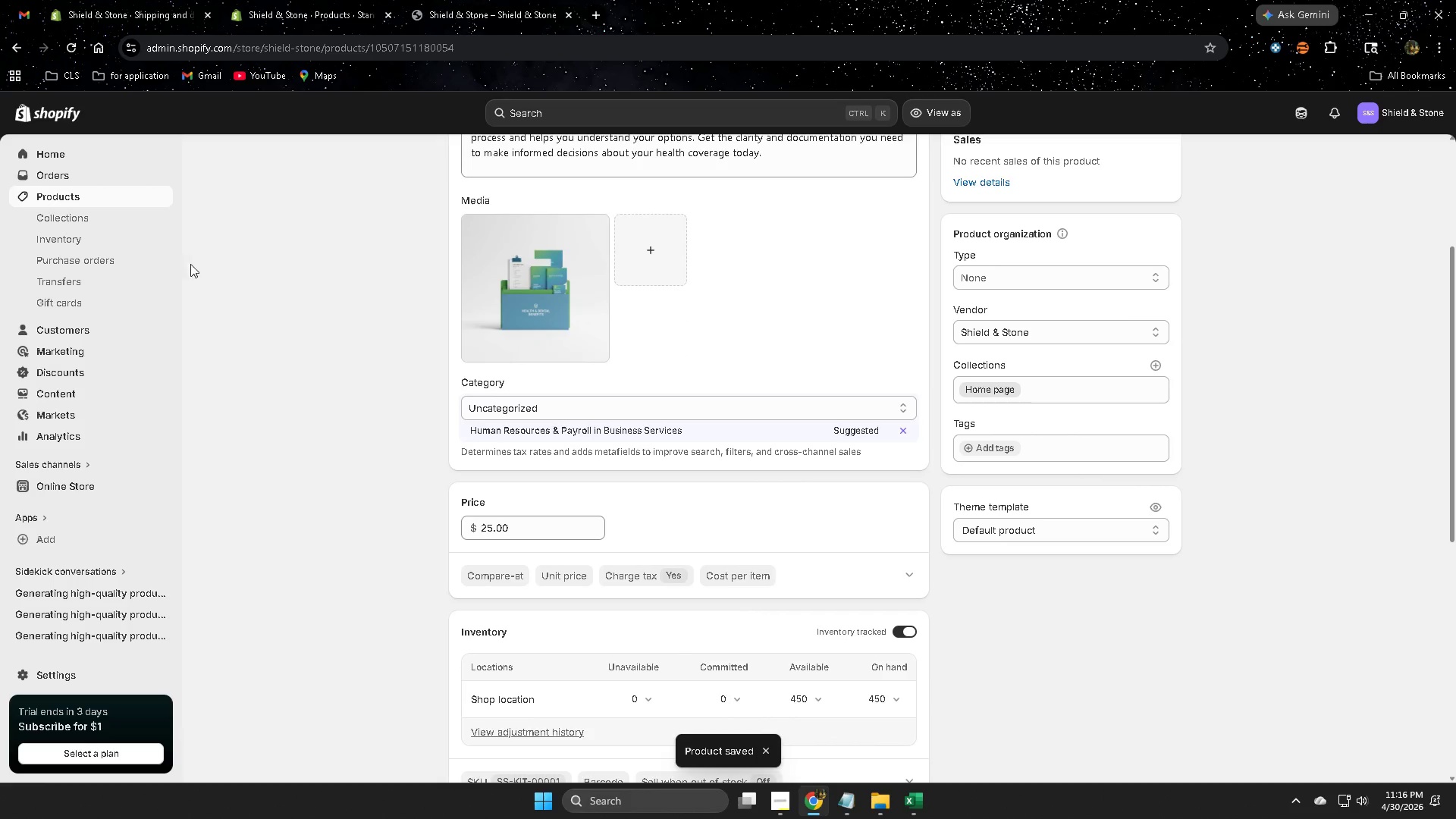 
left_click([92, 196])
 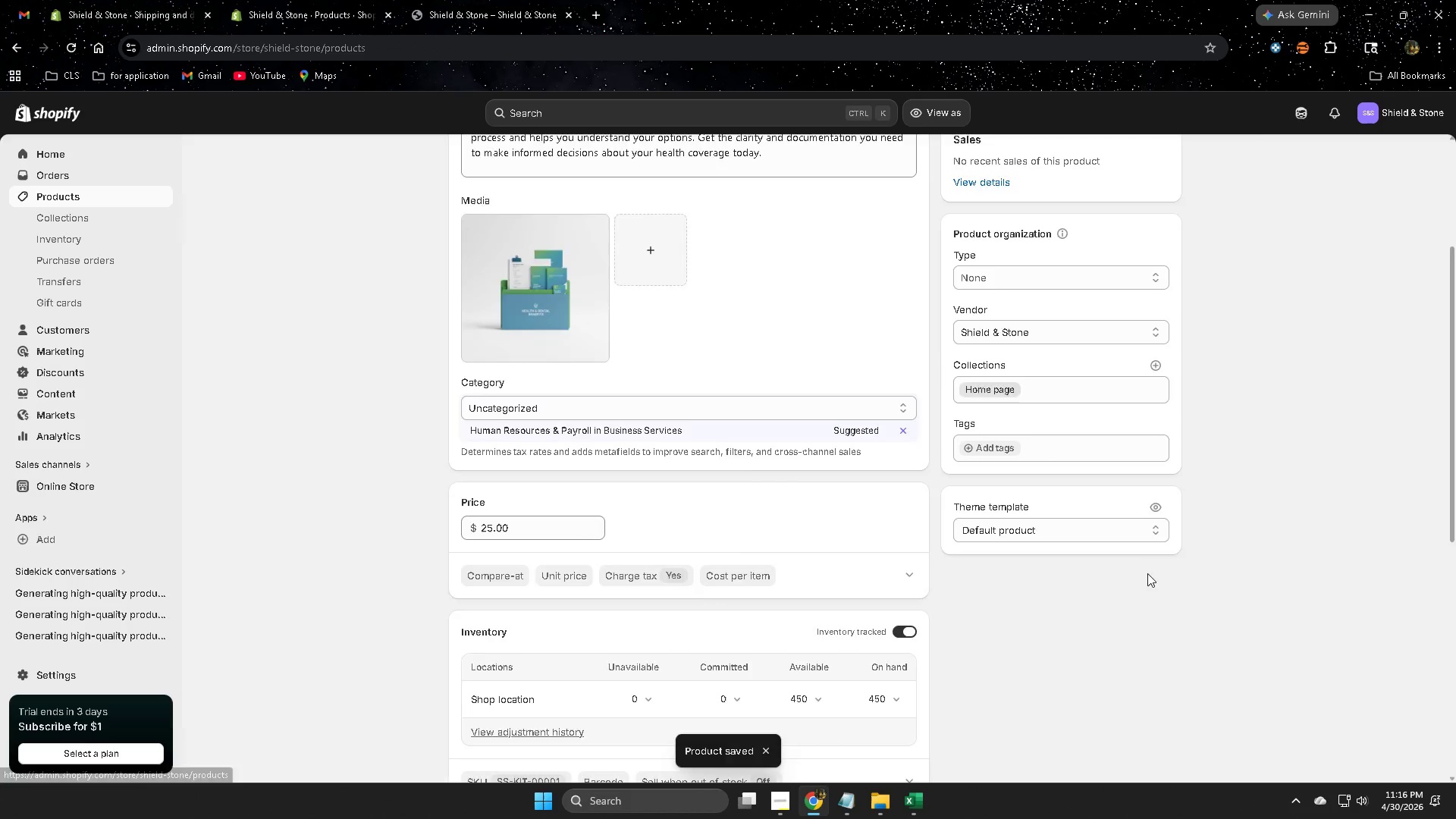 
mouse_move([1125, 548])
 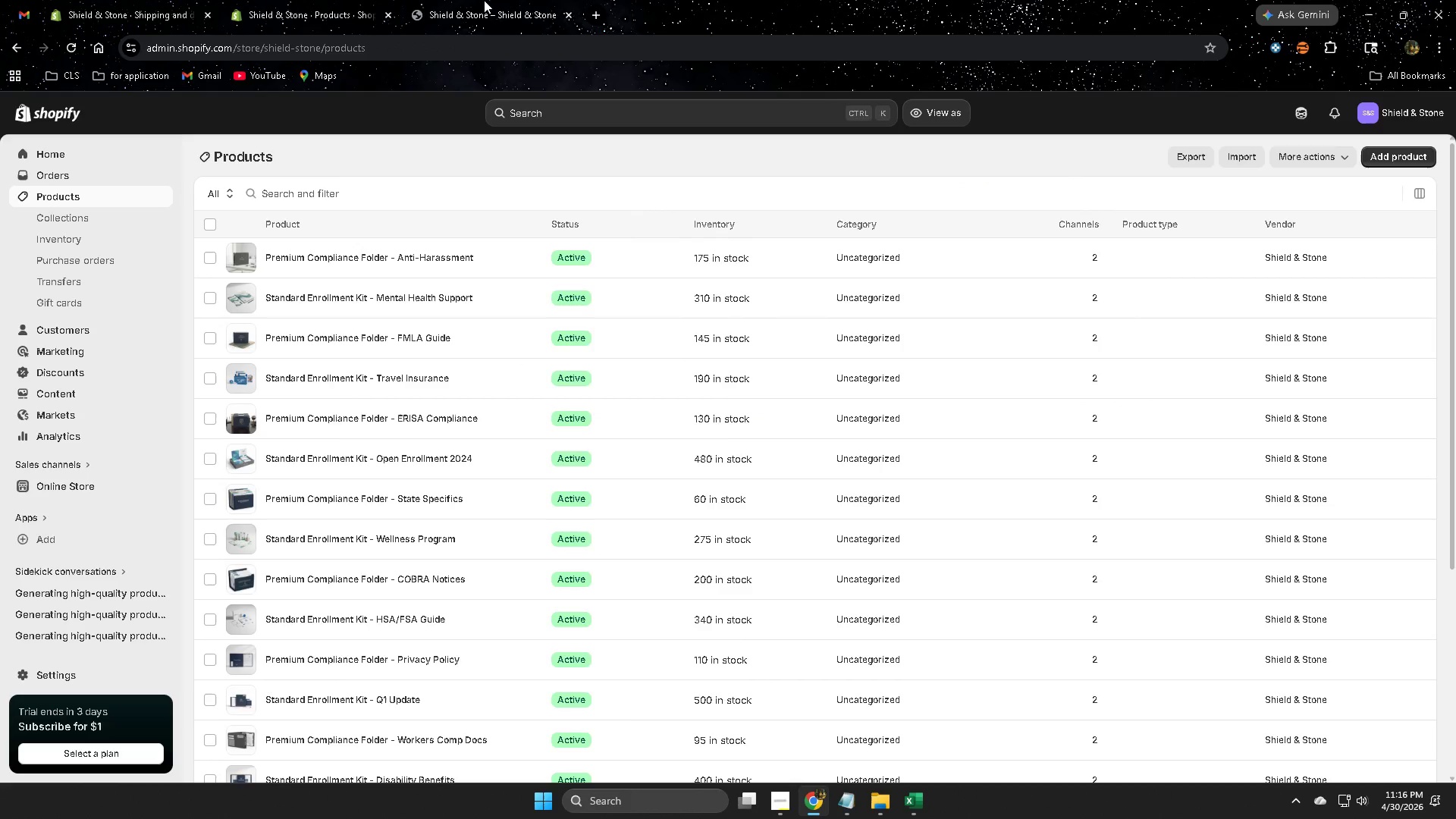 
left_click([488, 0])
 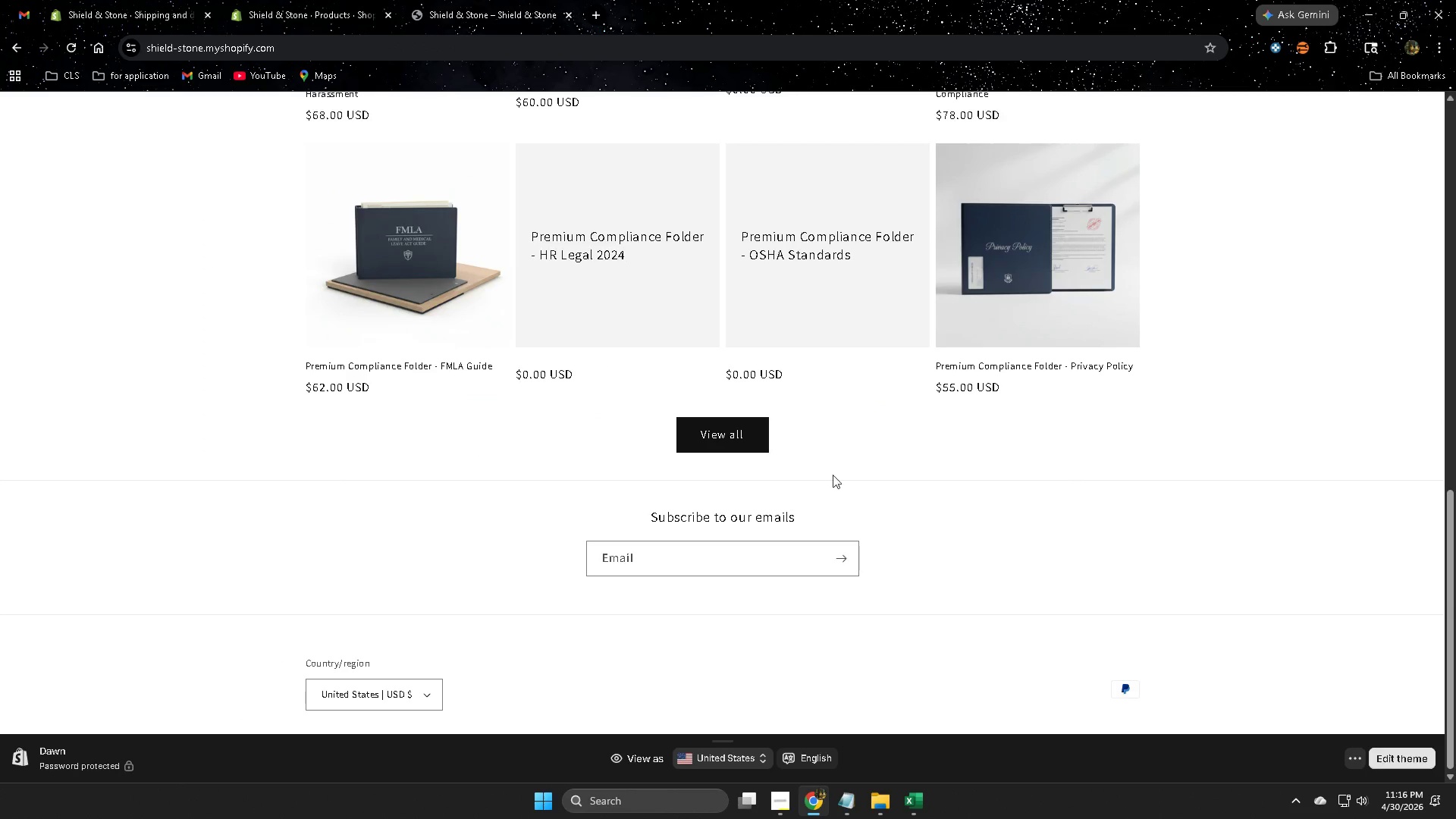 
scroll: coordinate [872, 554], scroll_direction: up, amount: 8.0
 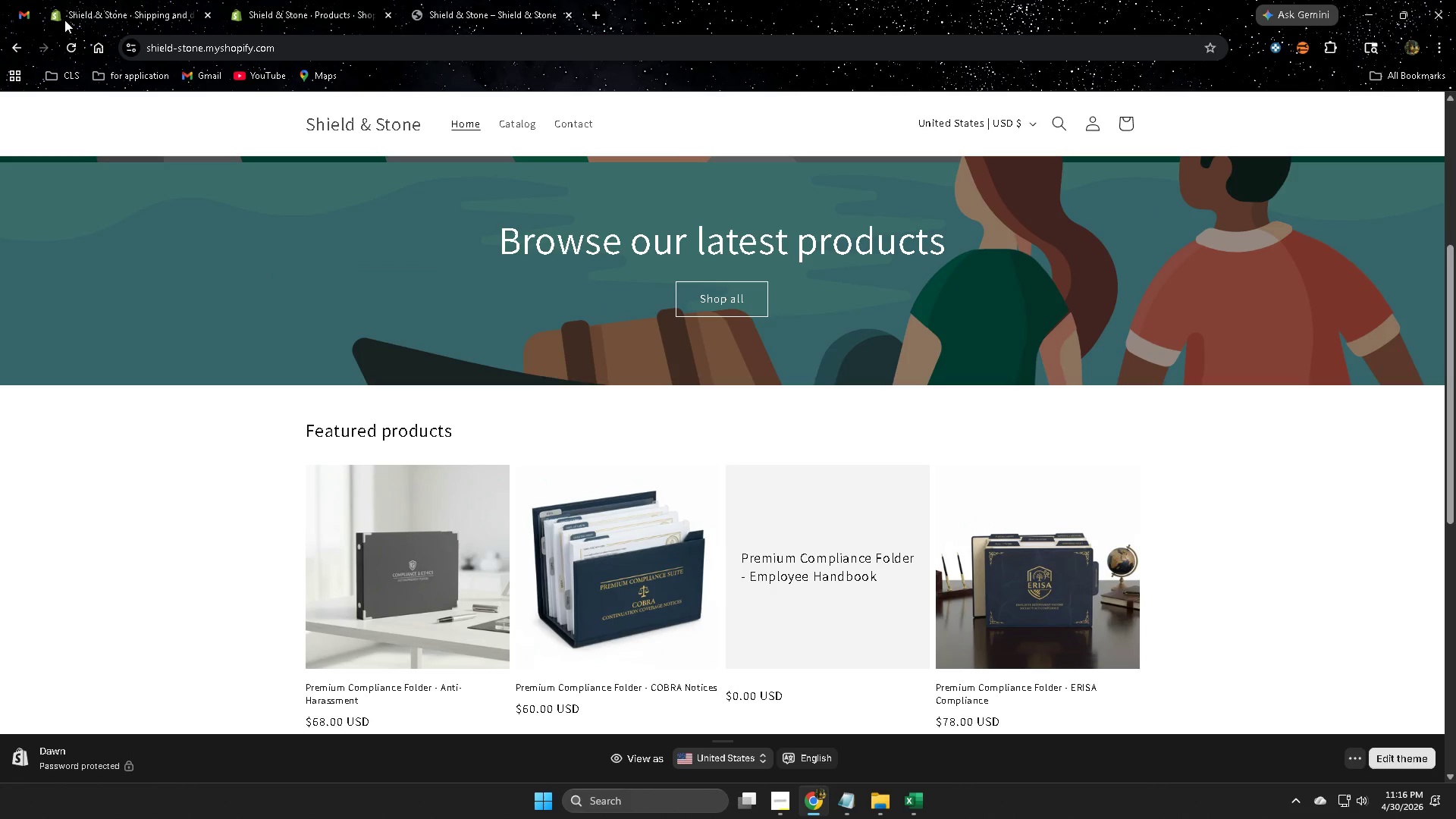 
left_click([72, 49])
 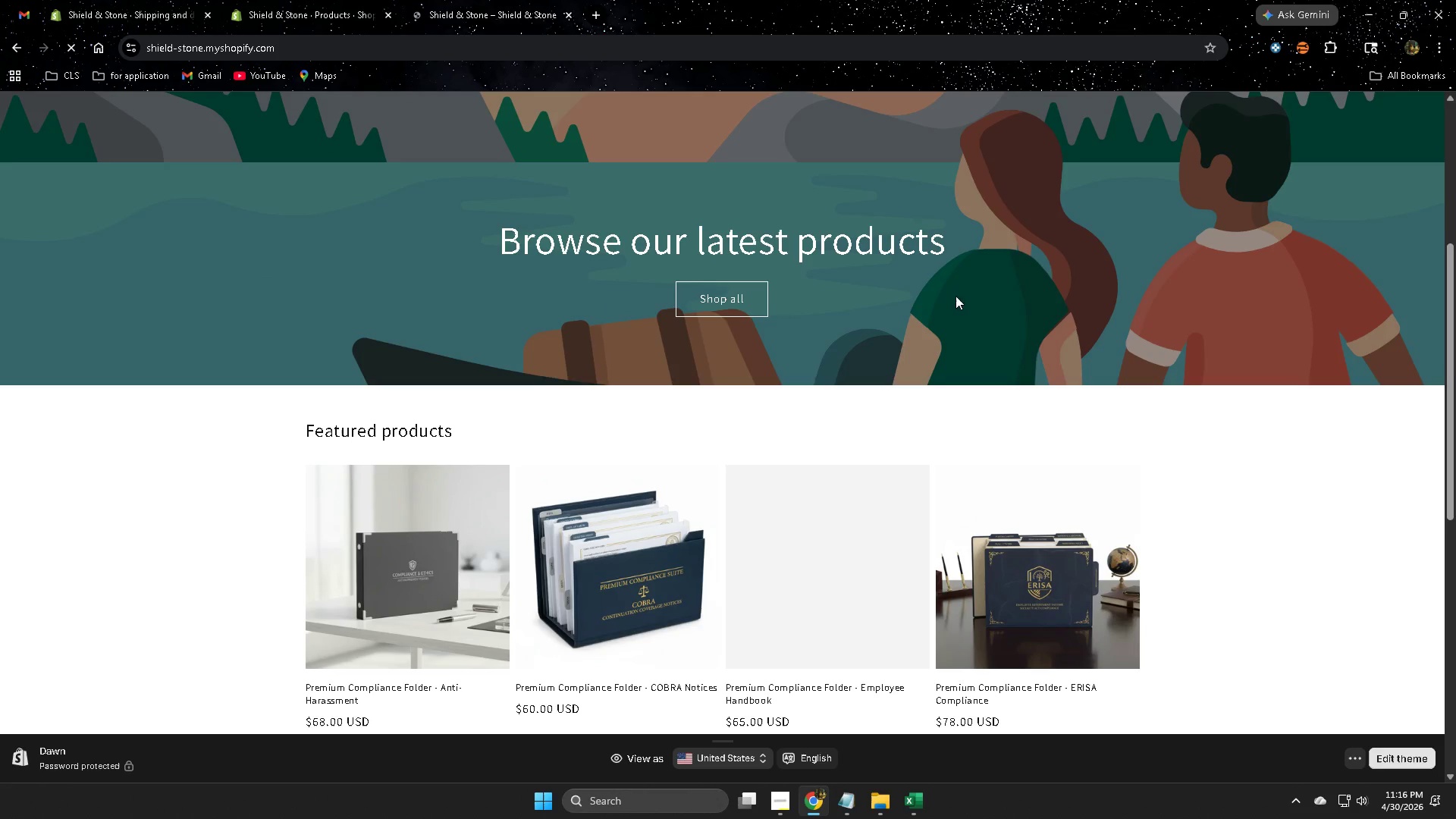 
scroll: coordinate [1407, 474], scroll_direction: up, amount: 2.0
 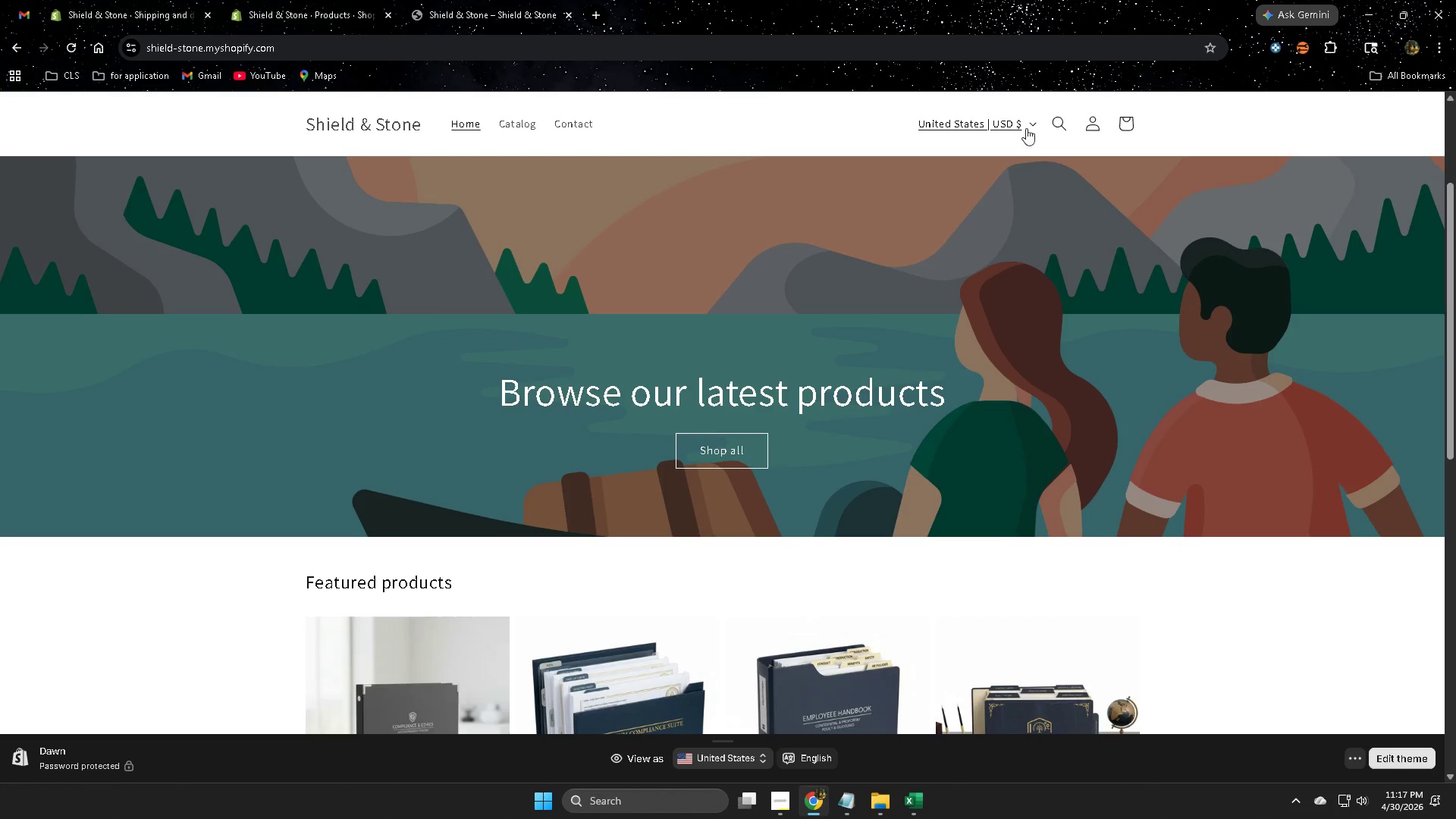 
left_click([1015, 127])
 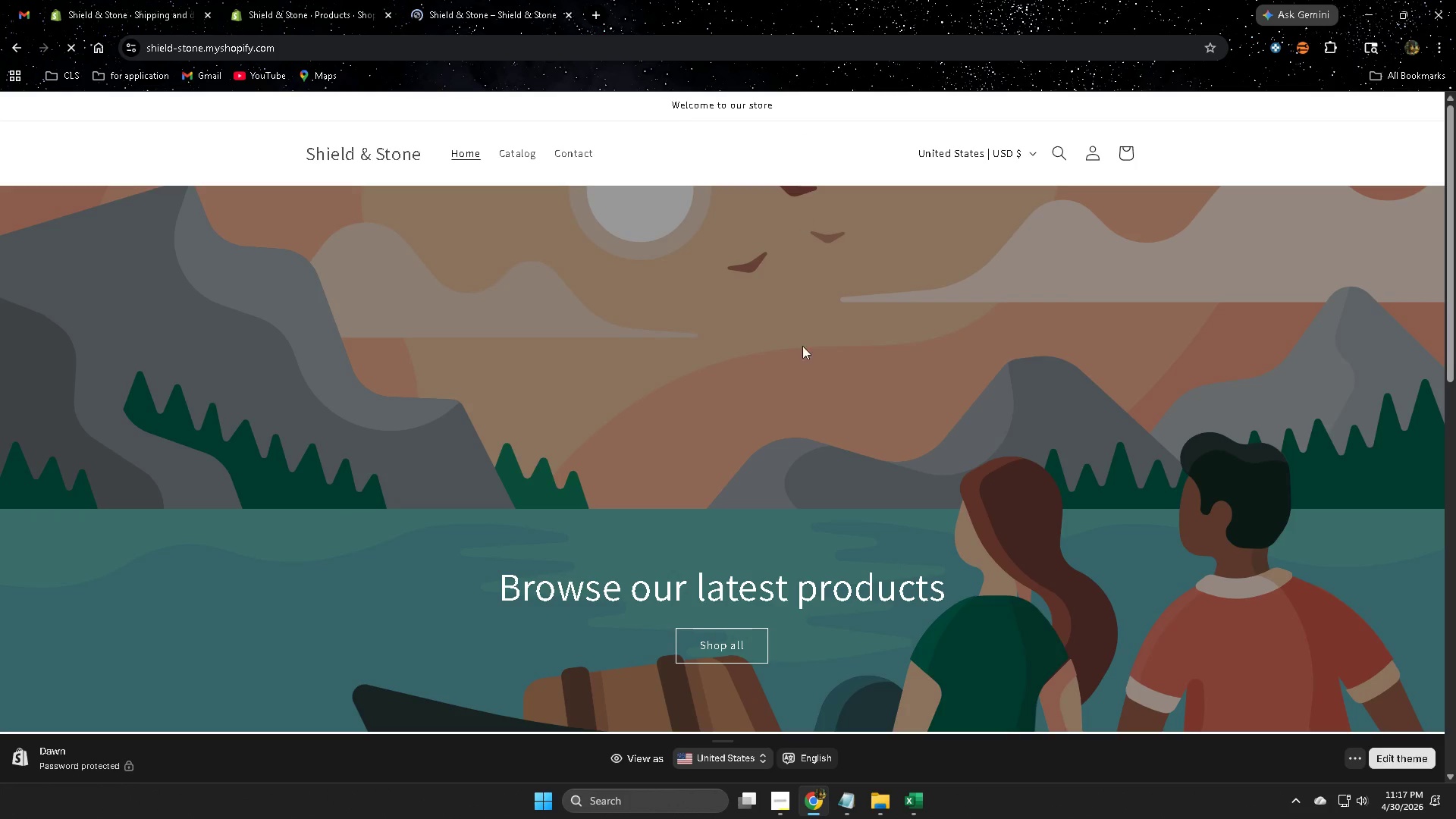 
wait(6.48)
 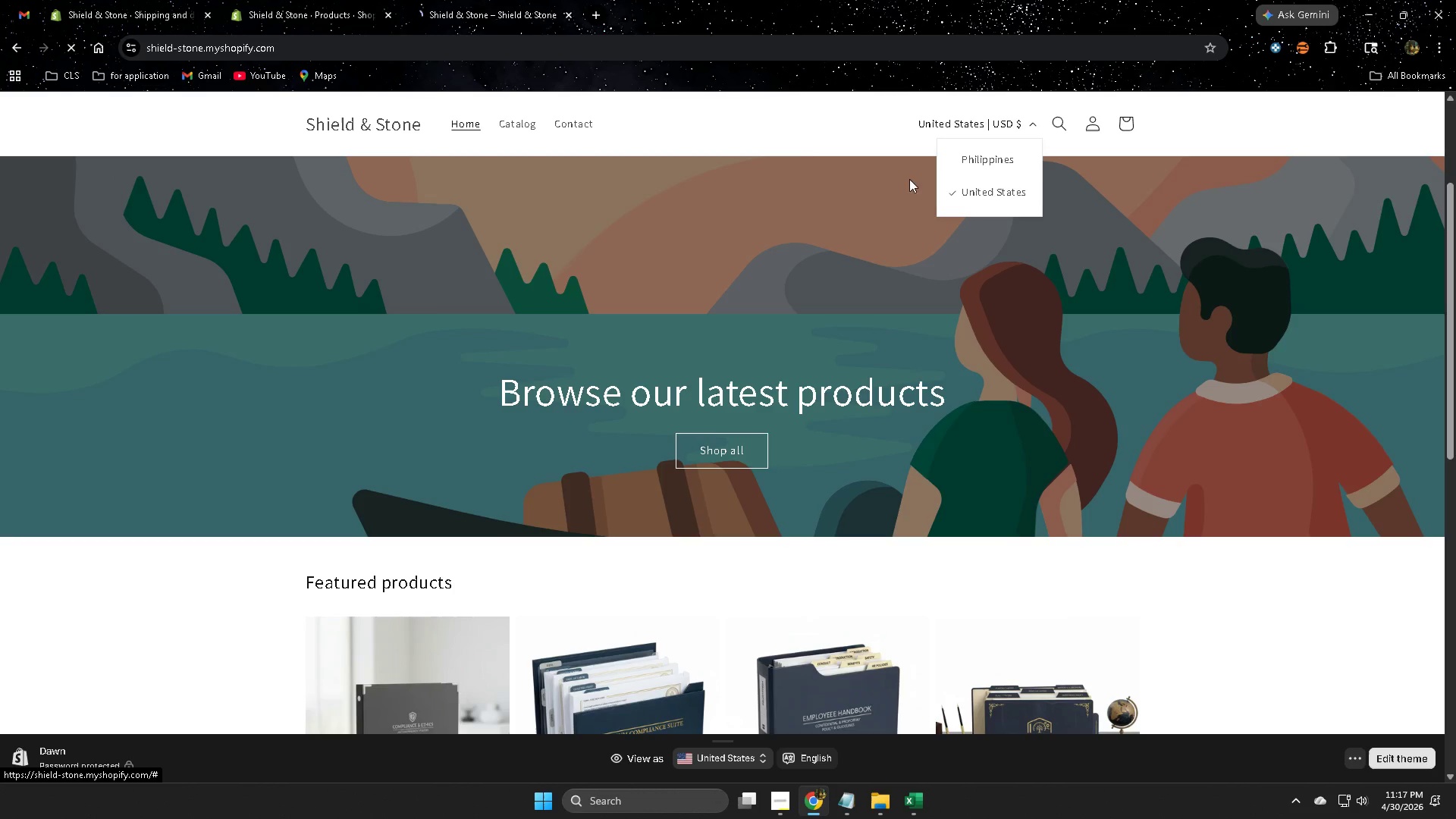 
scroll: coordinate [792, 414], scroll_direction: down, amount: 4.0
 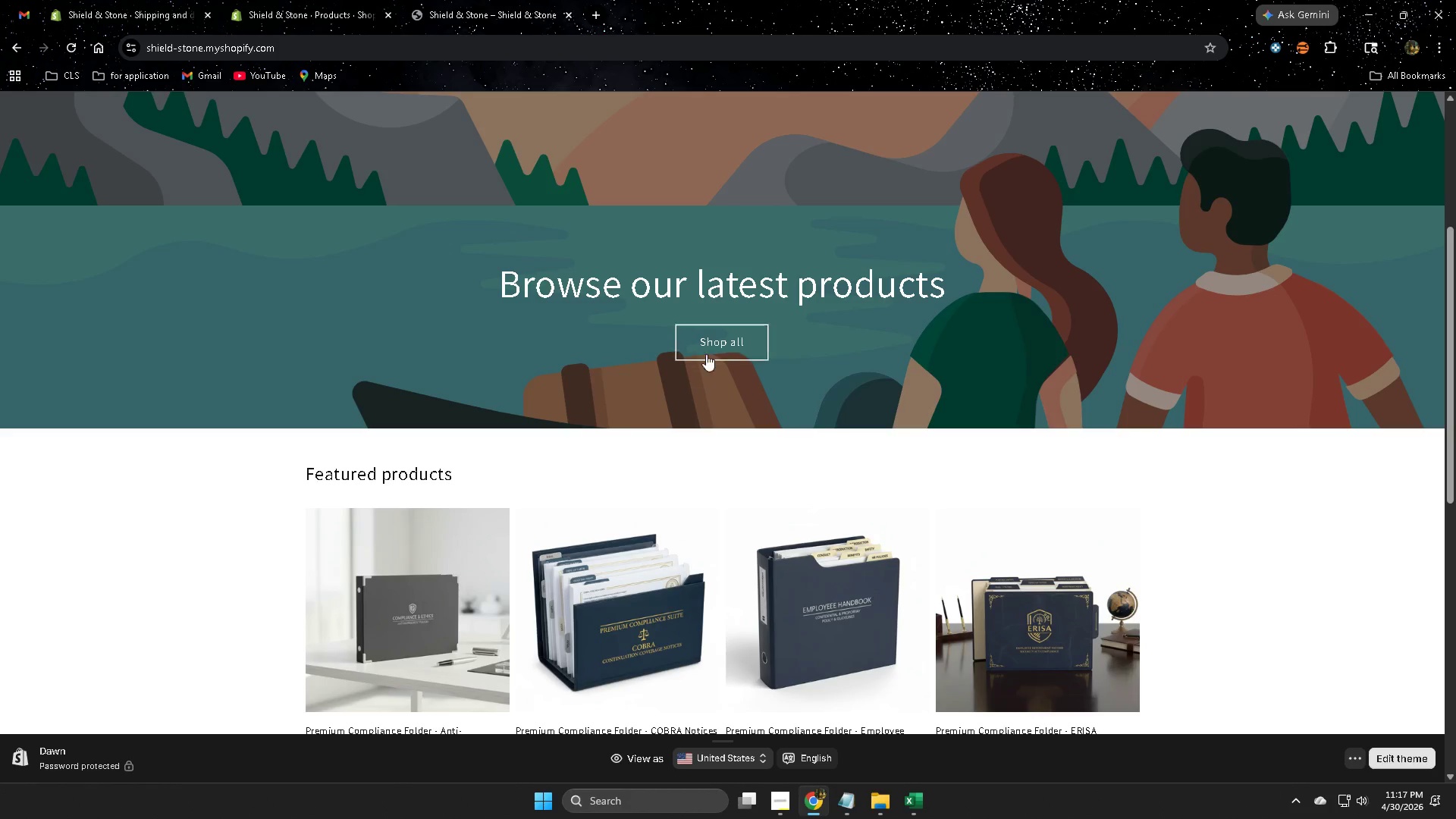 
scroll: coordinate [800, 401], scroll_direction: up, amount: 6.0
 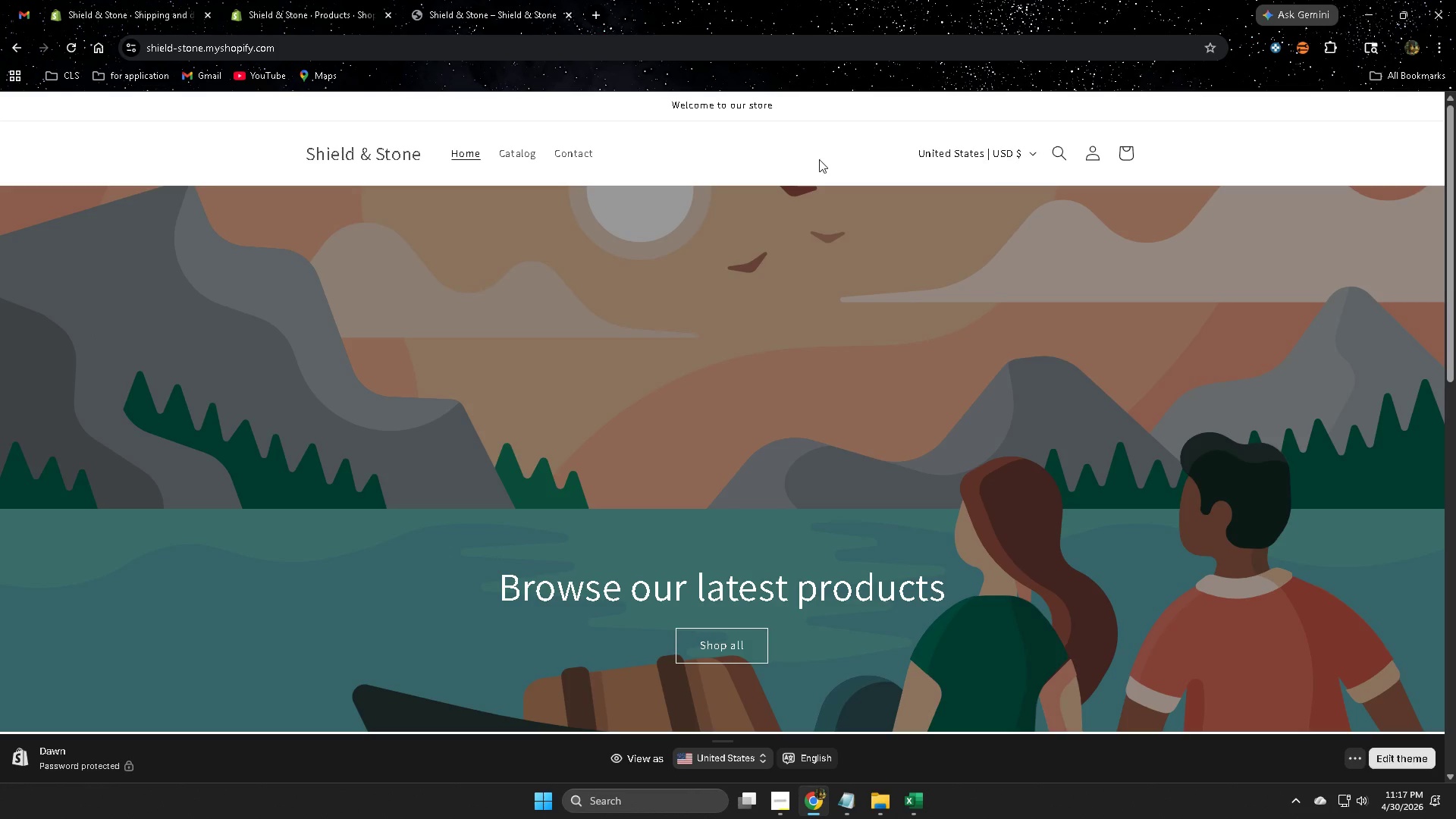 
left_click([1033, 156])
 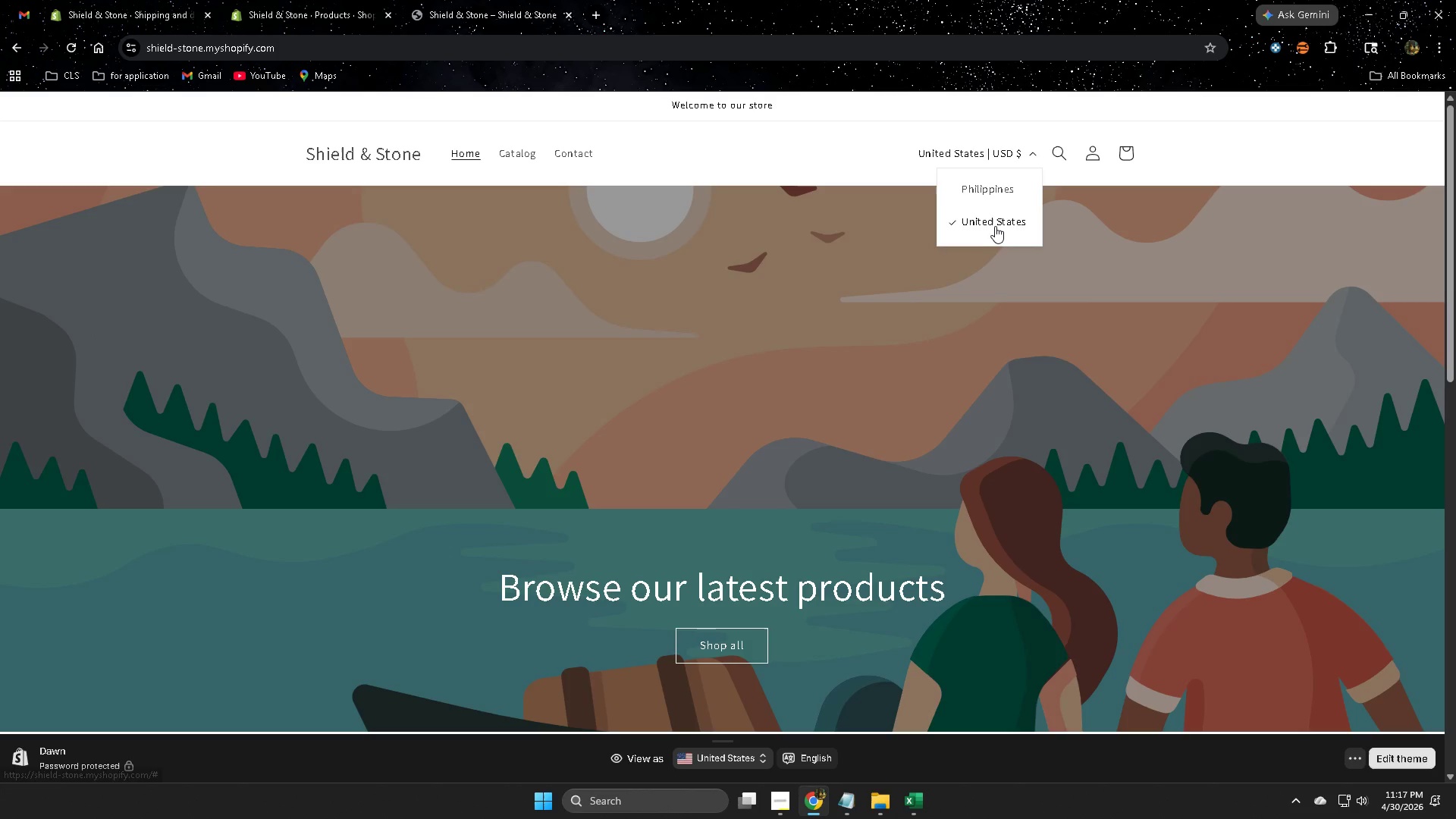 
left_click([759, 149])
 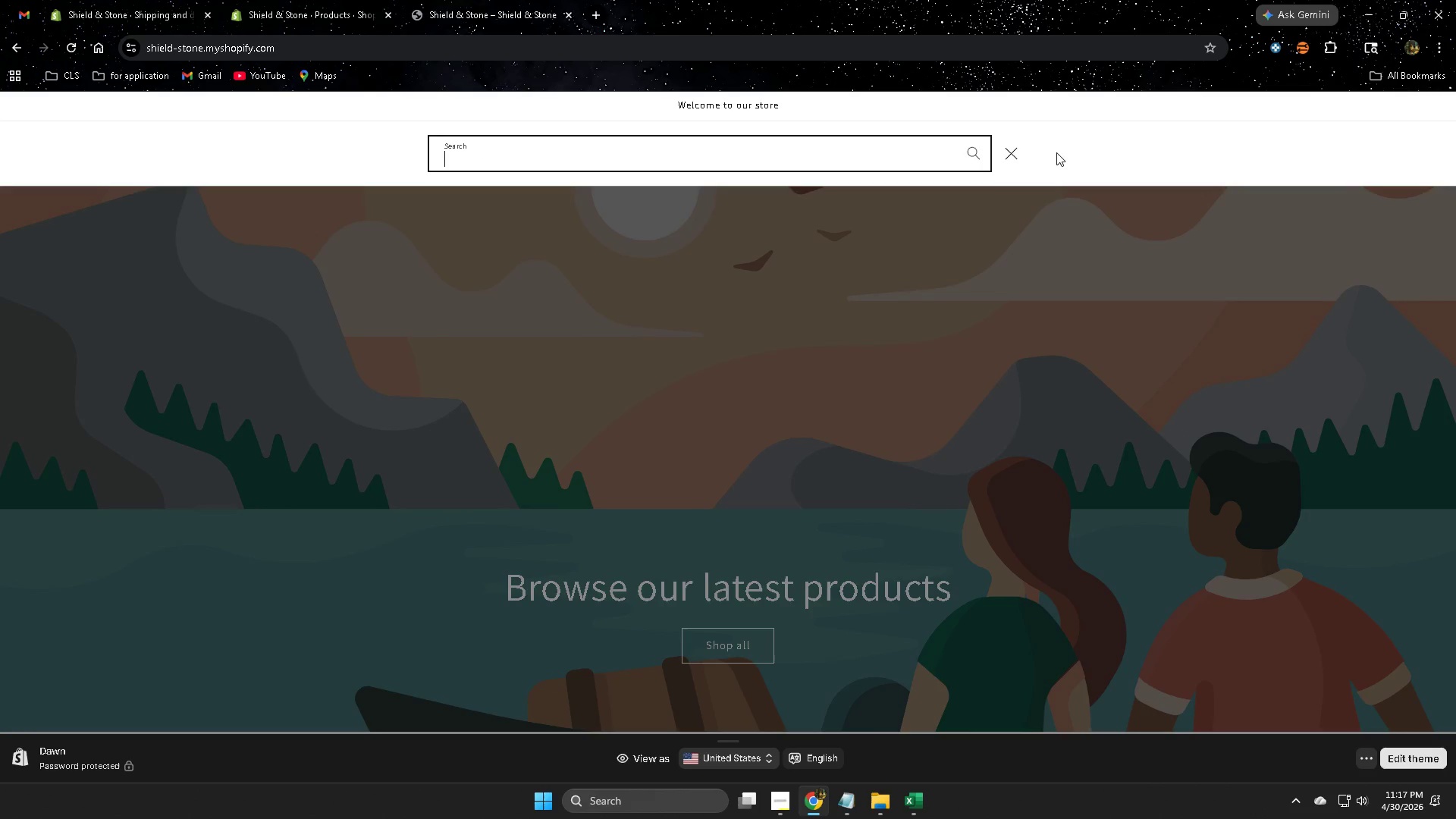 
type(adasd)
 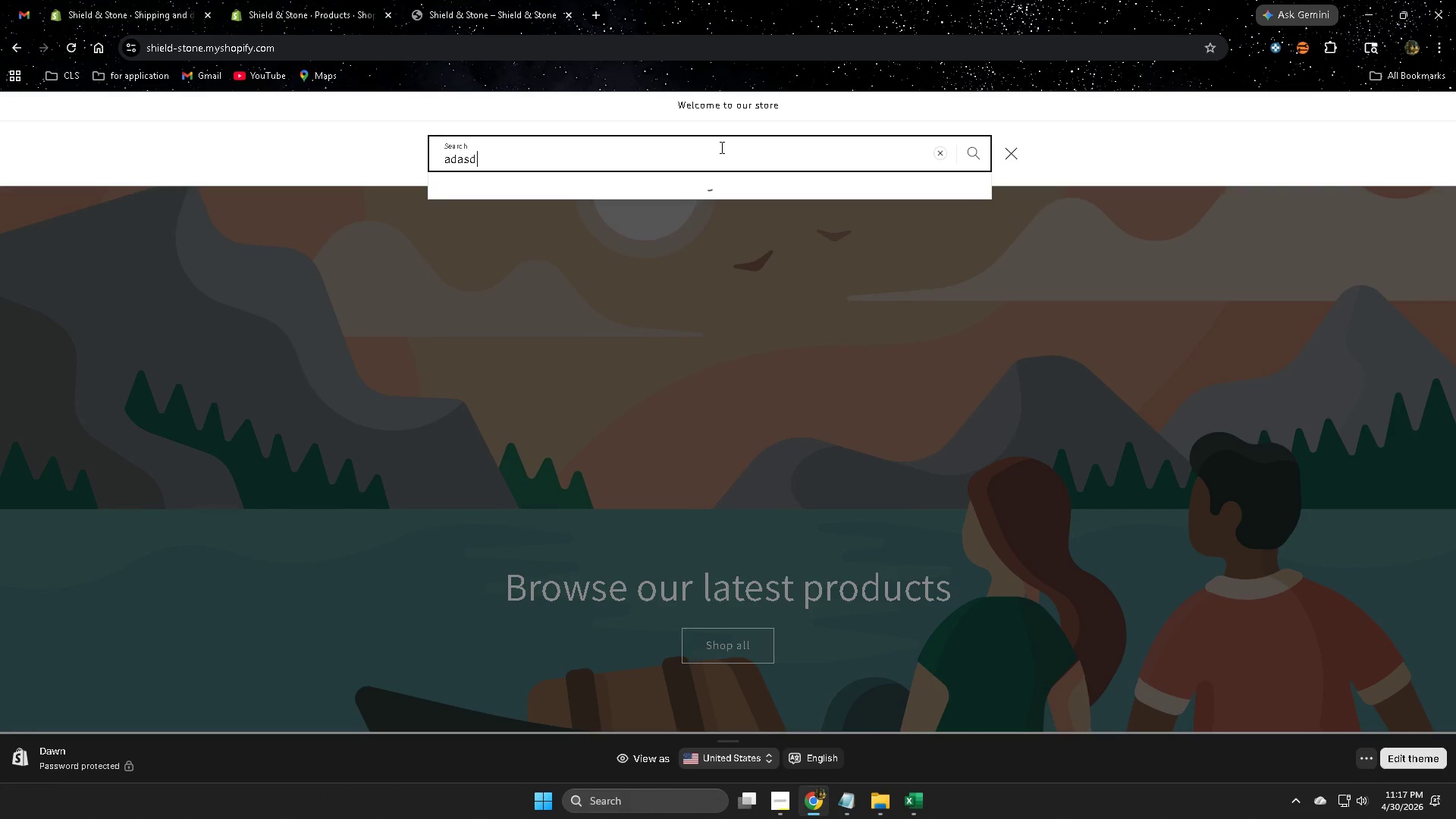 
key(Backspace)
 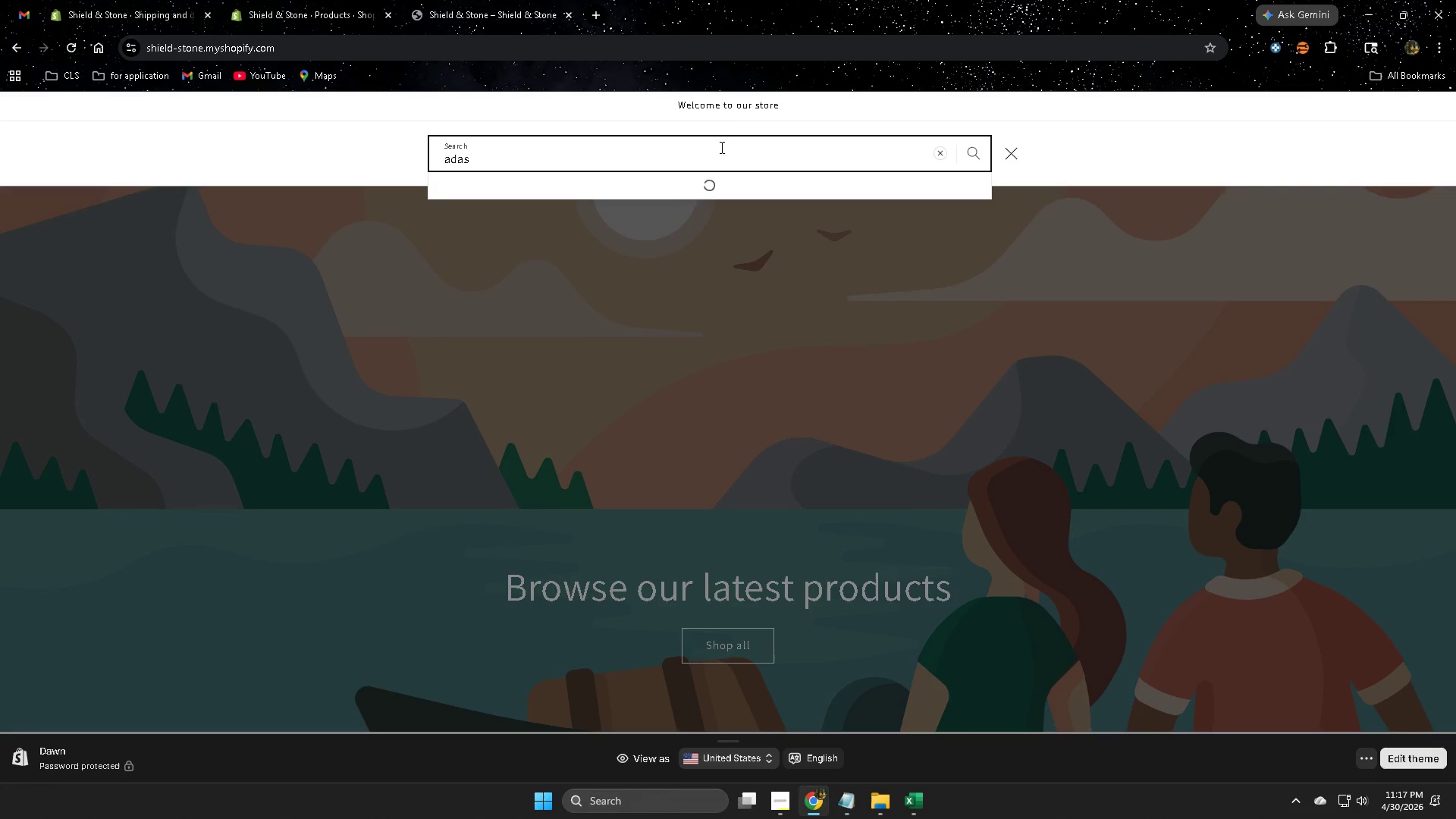 
key(Backspace)
 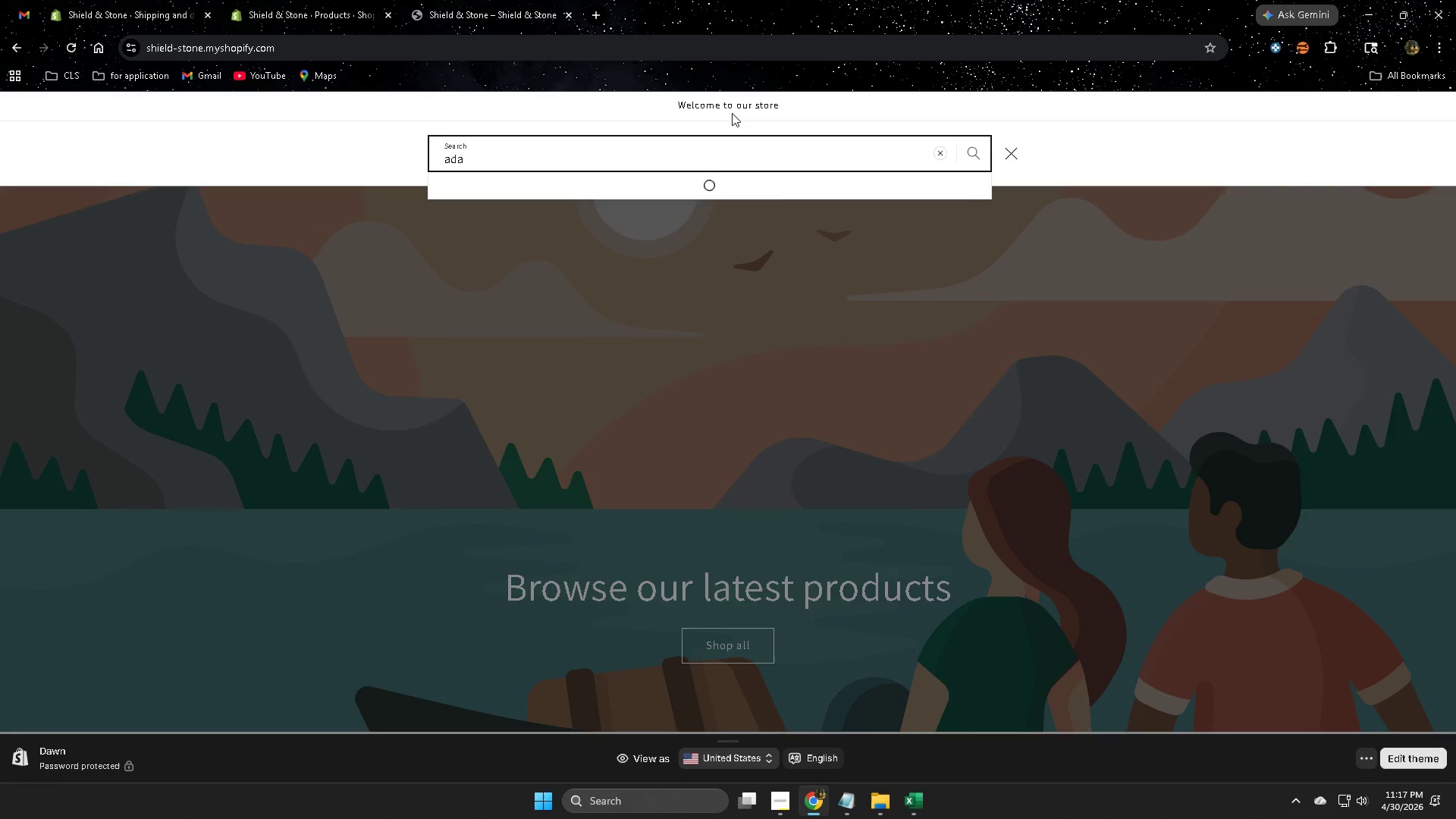 
key(Backspace)
 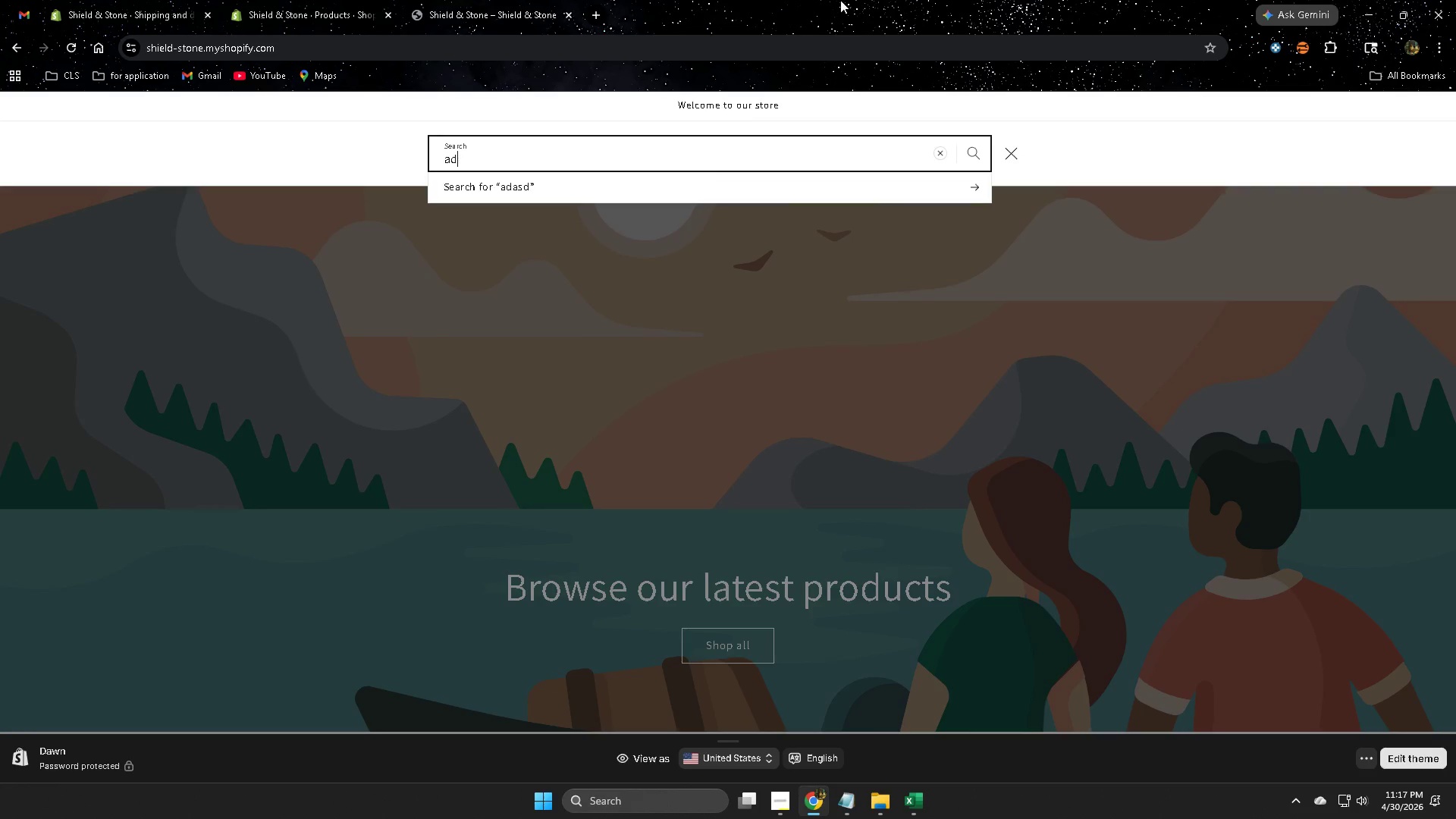 
key(Backspace)
 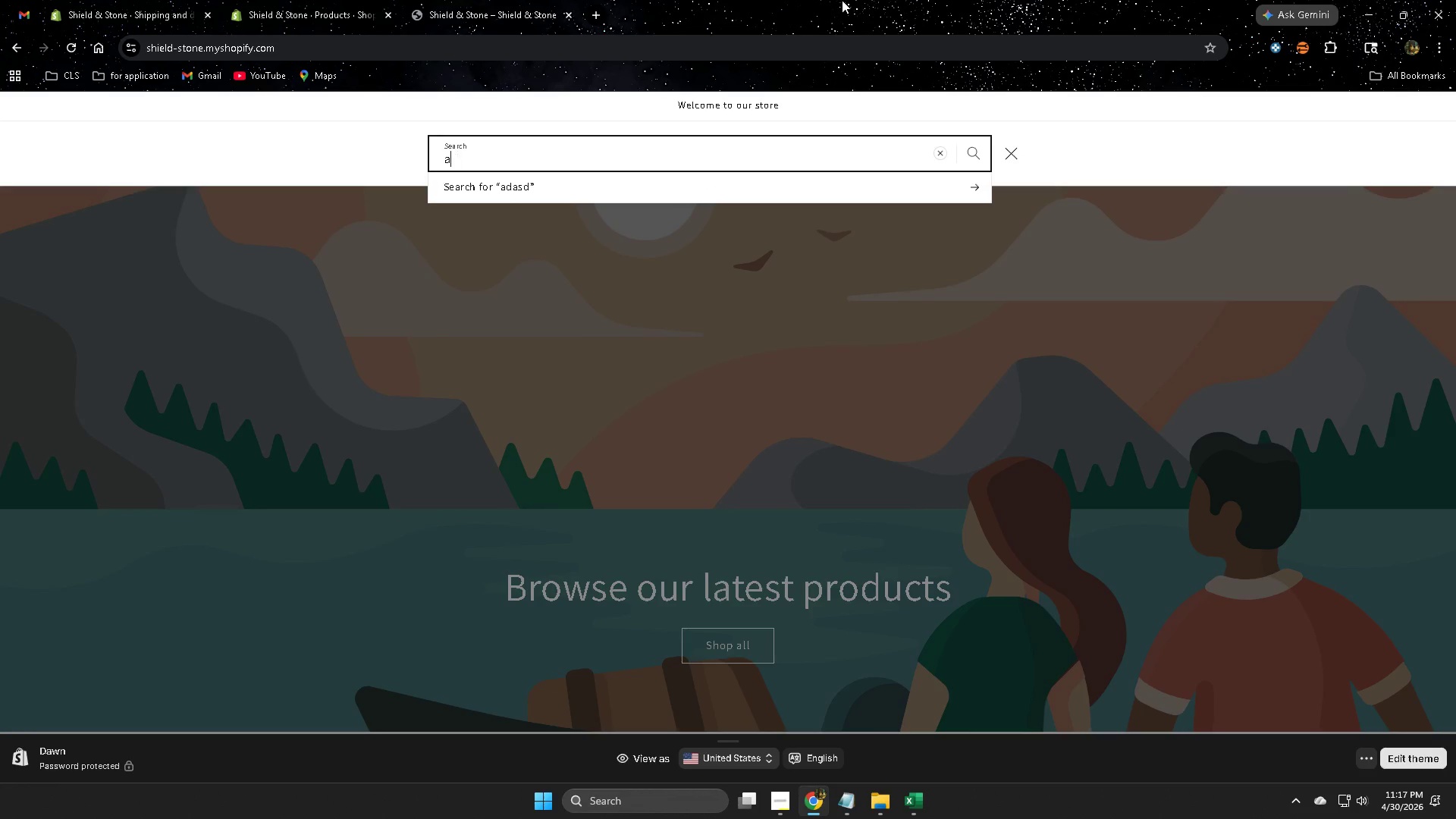 
key(Backspace)
 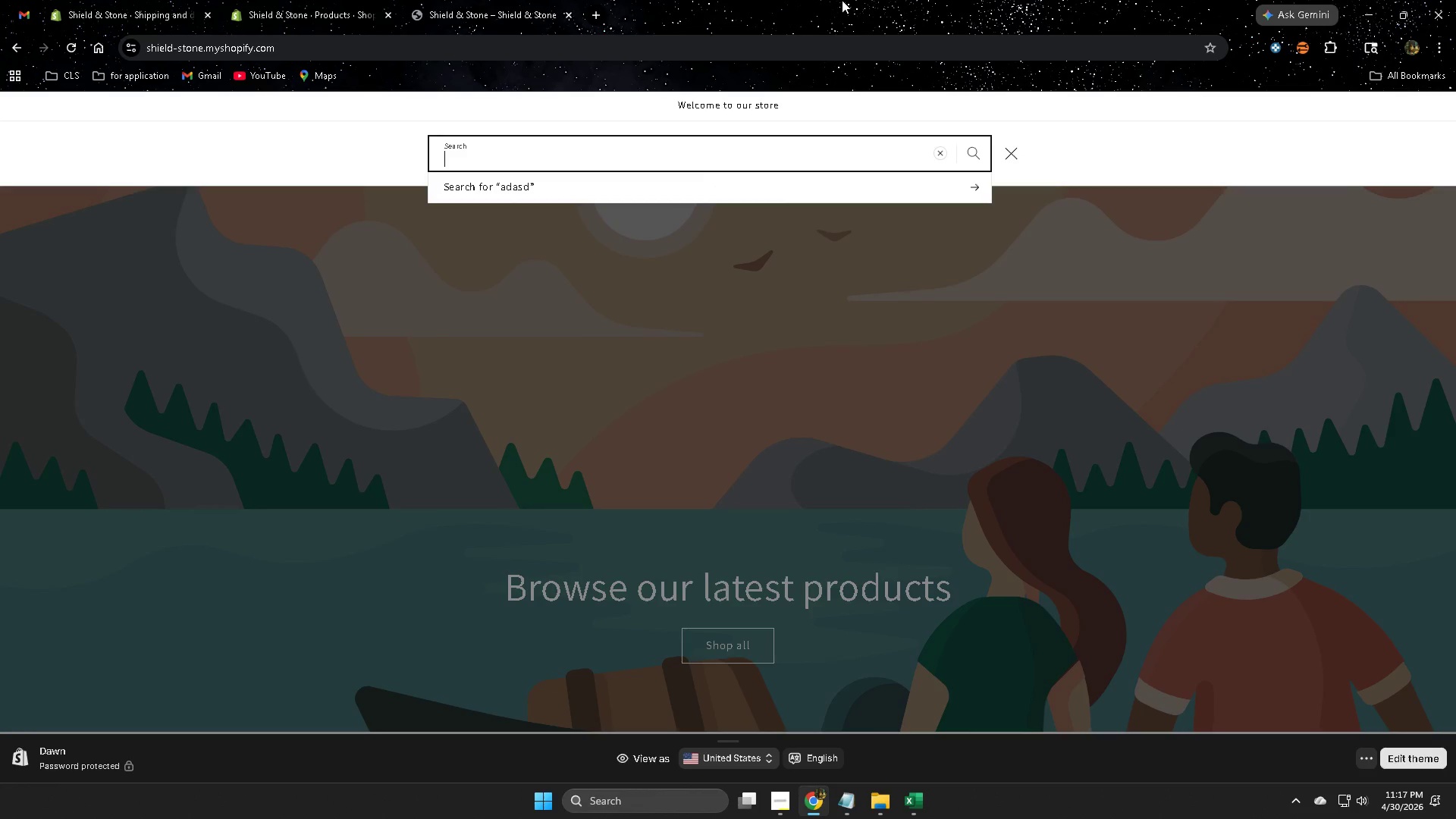 
key(Backspace)
 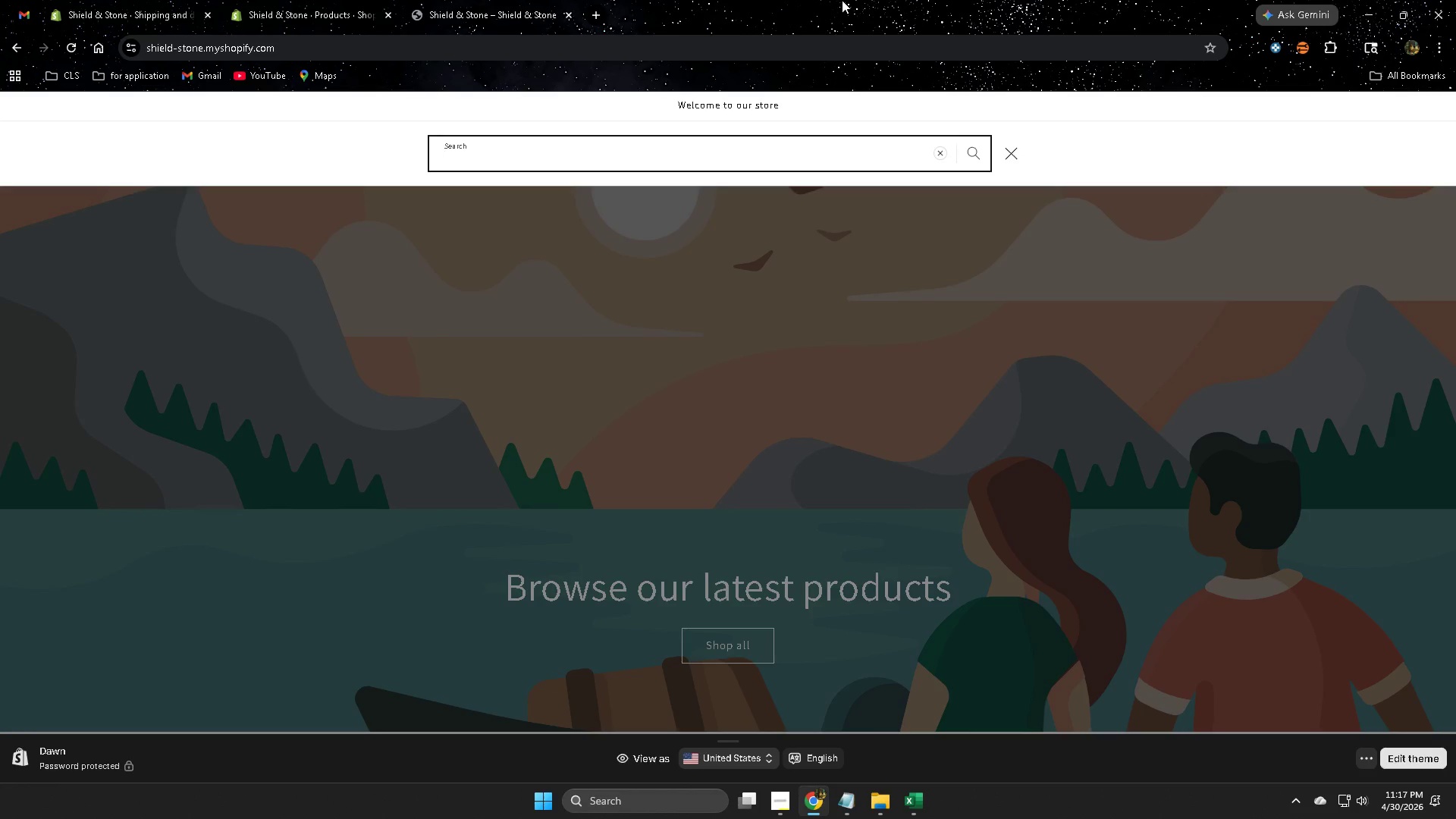 
left_click([842, 0])
 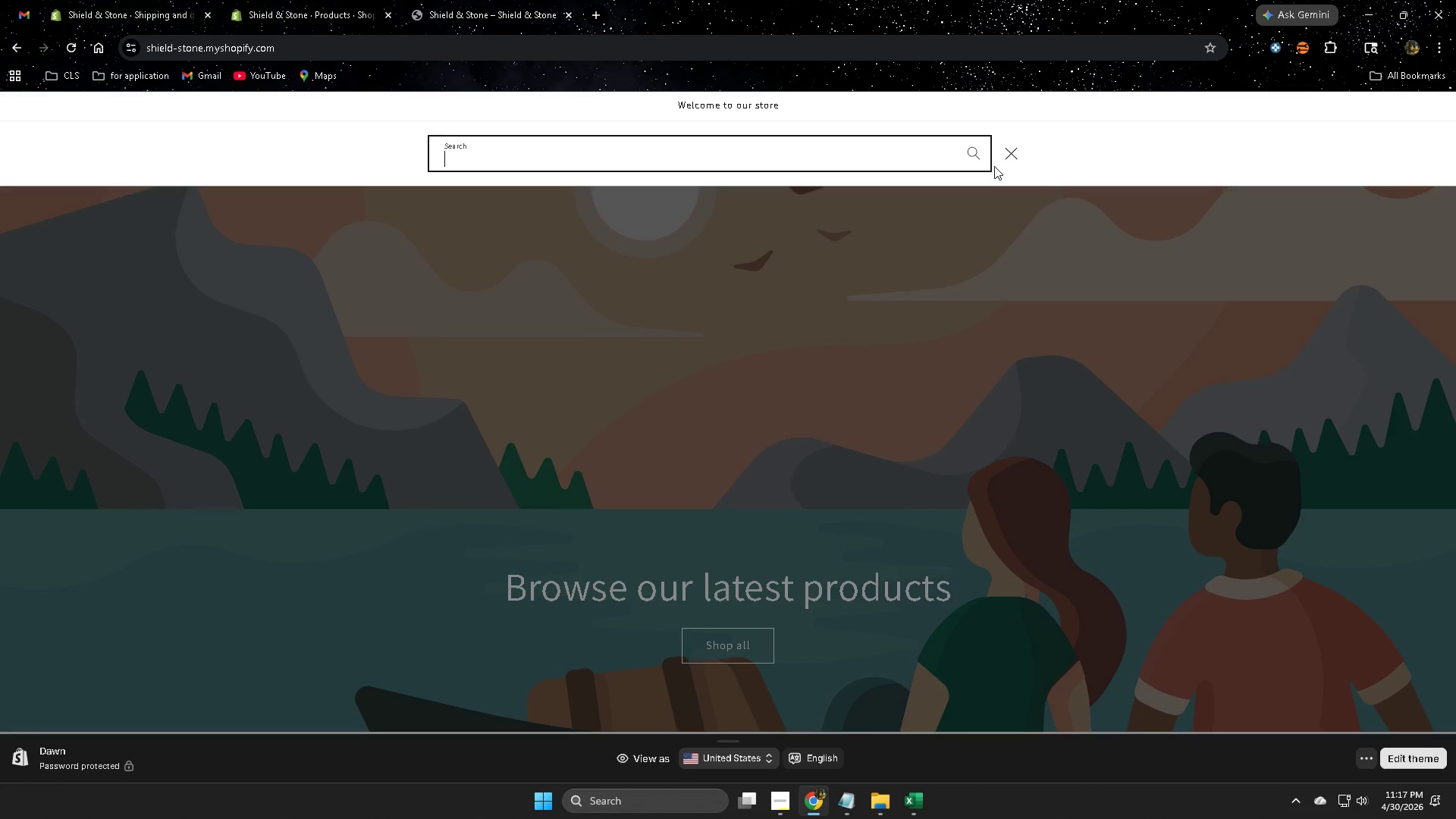 
left_click([1002, 154])
 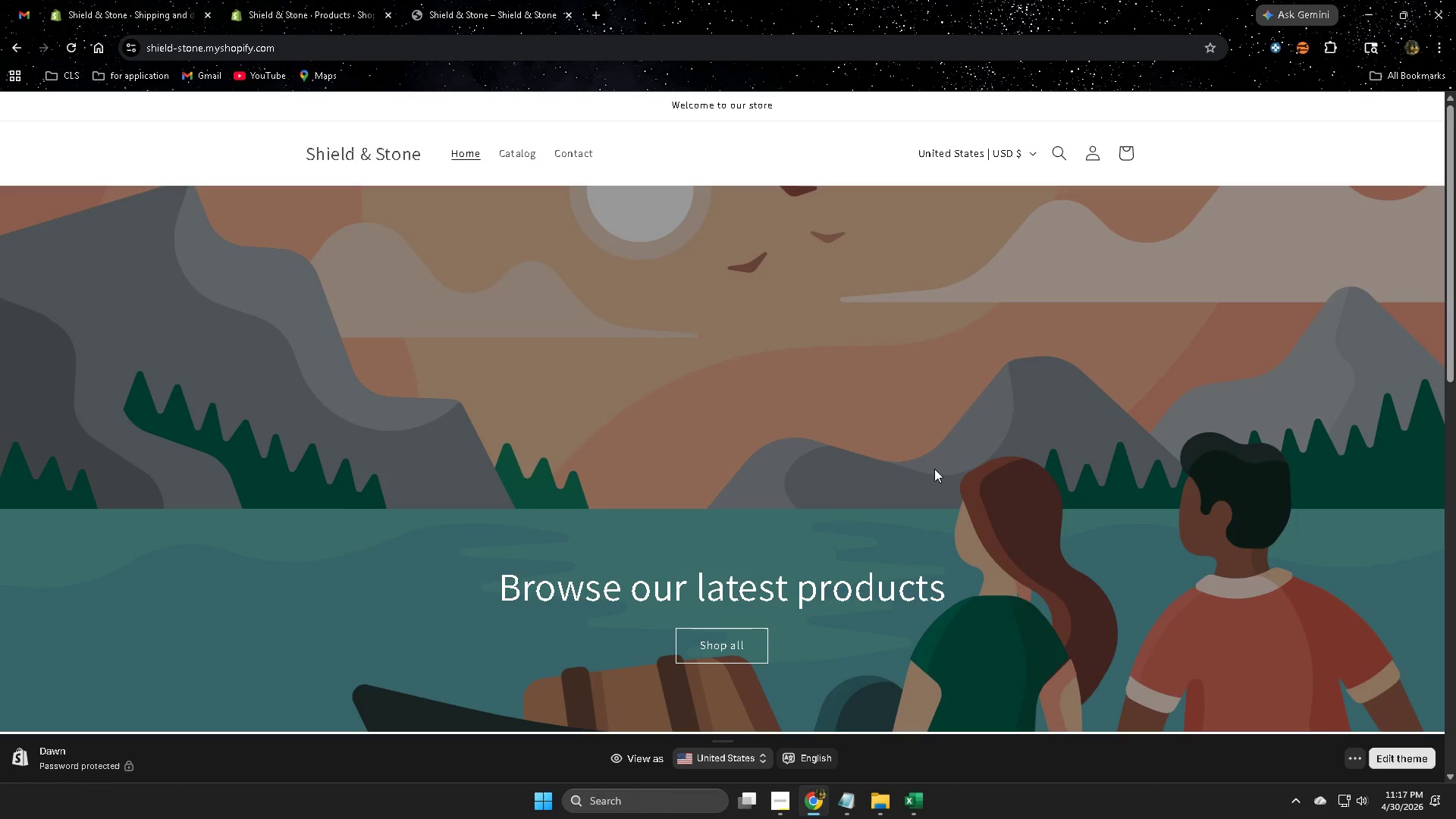 
scroll: coordinate [921, 466], scroll_direction: down, amount: 10.0
 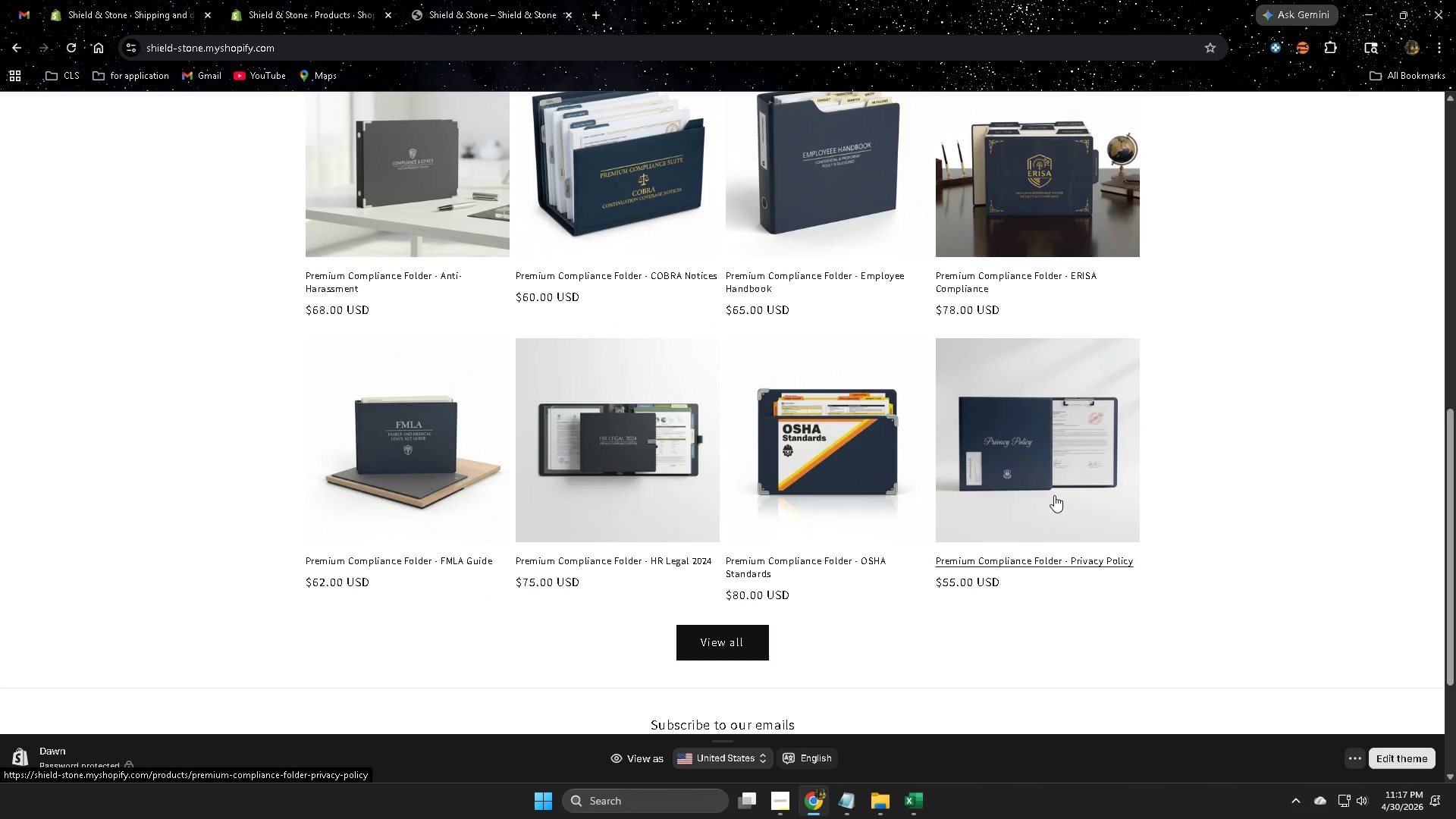 
left_click([1029, 485])
 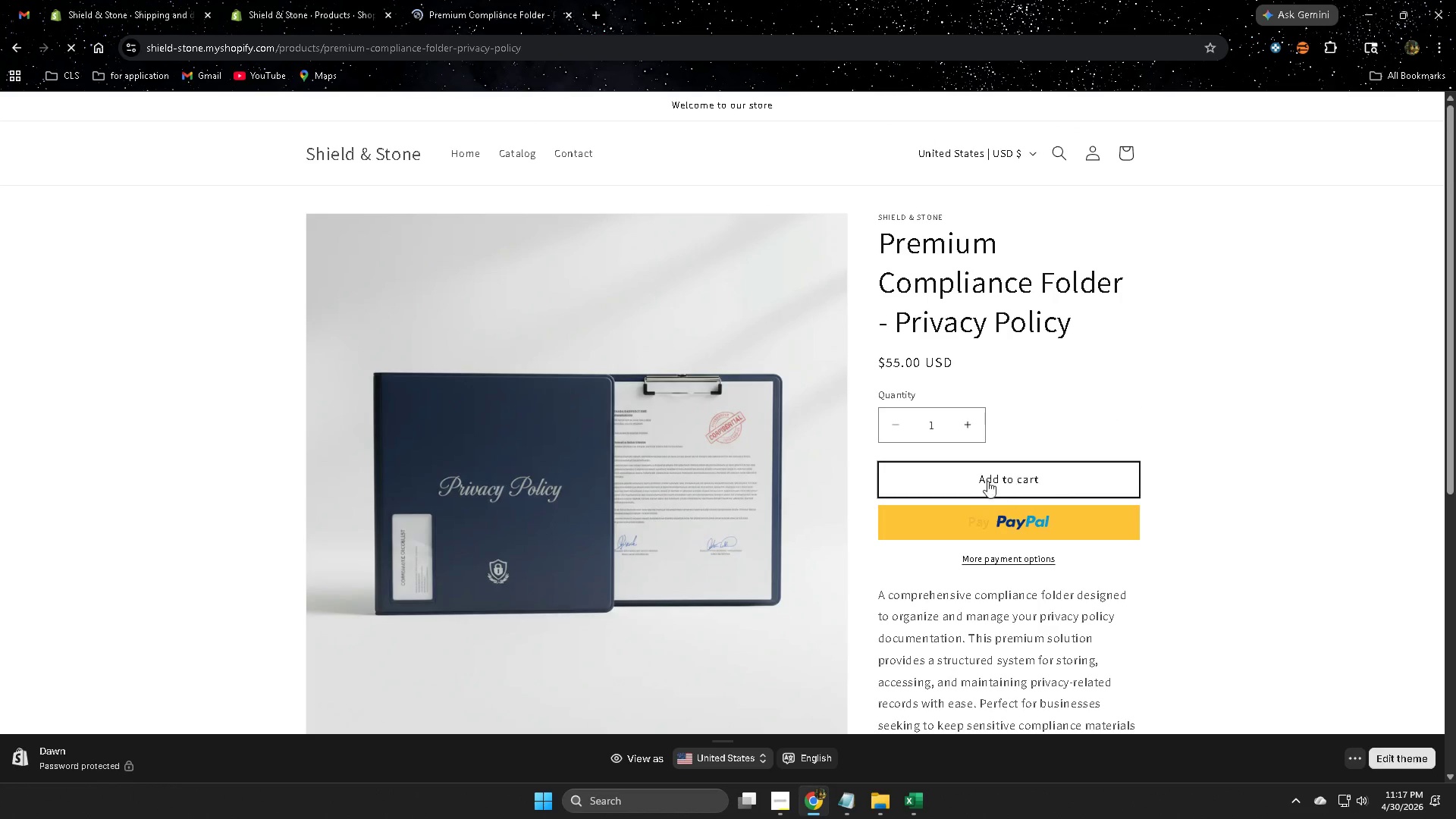 
scroll: coordinate [1087, 480], scroll_direction: down, amount: 5.0
 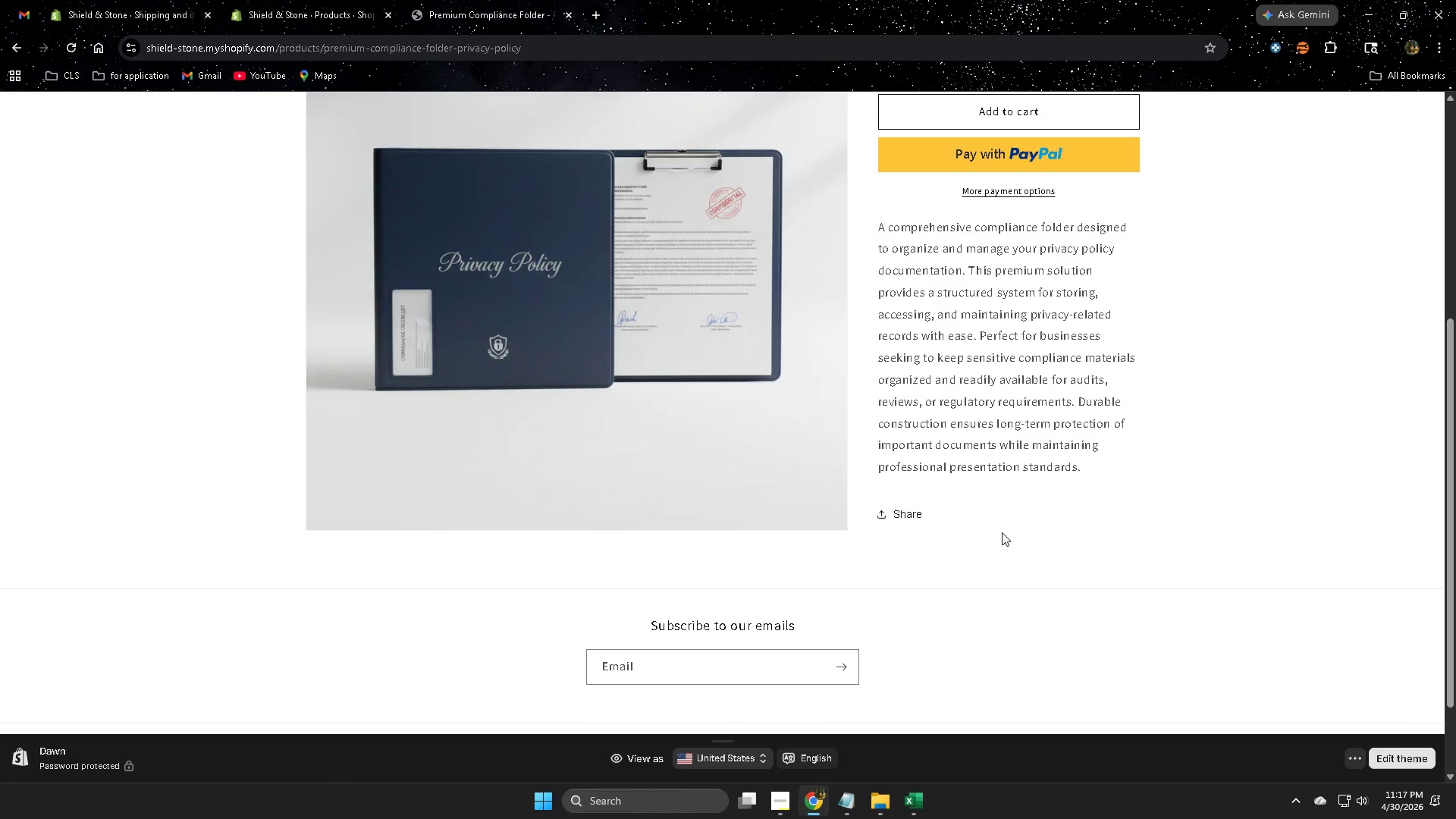 
scroll: coordinate [1004, 528], scroll_direction: up, amount: 7.0
 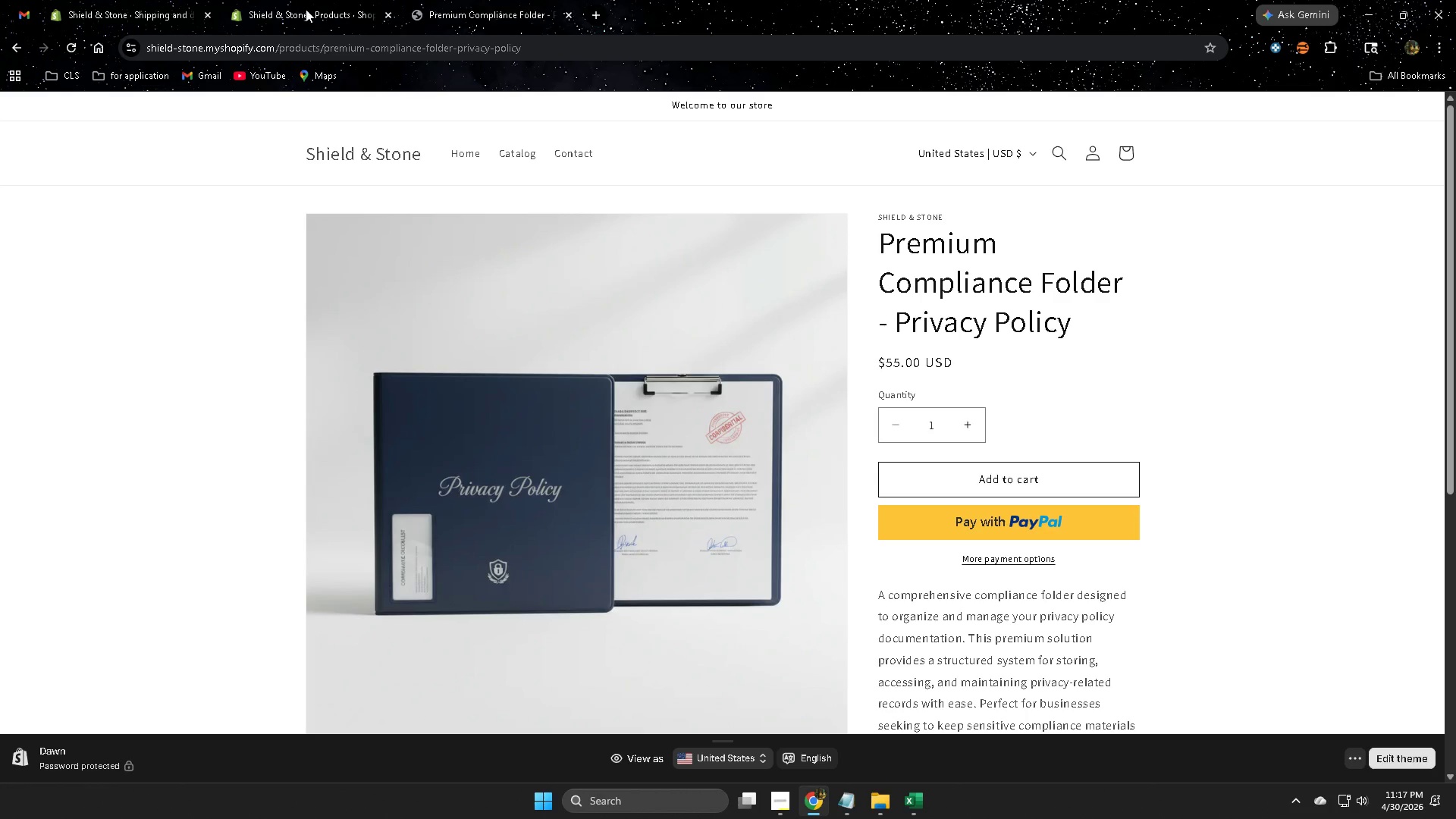 
left_click([361, 162])
 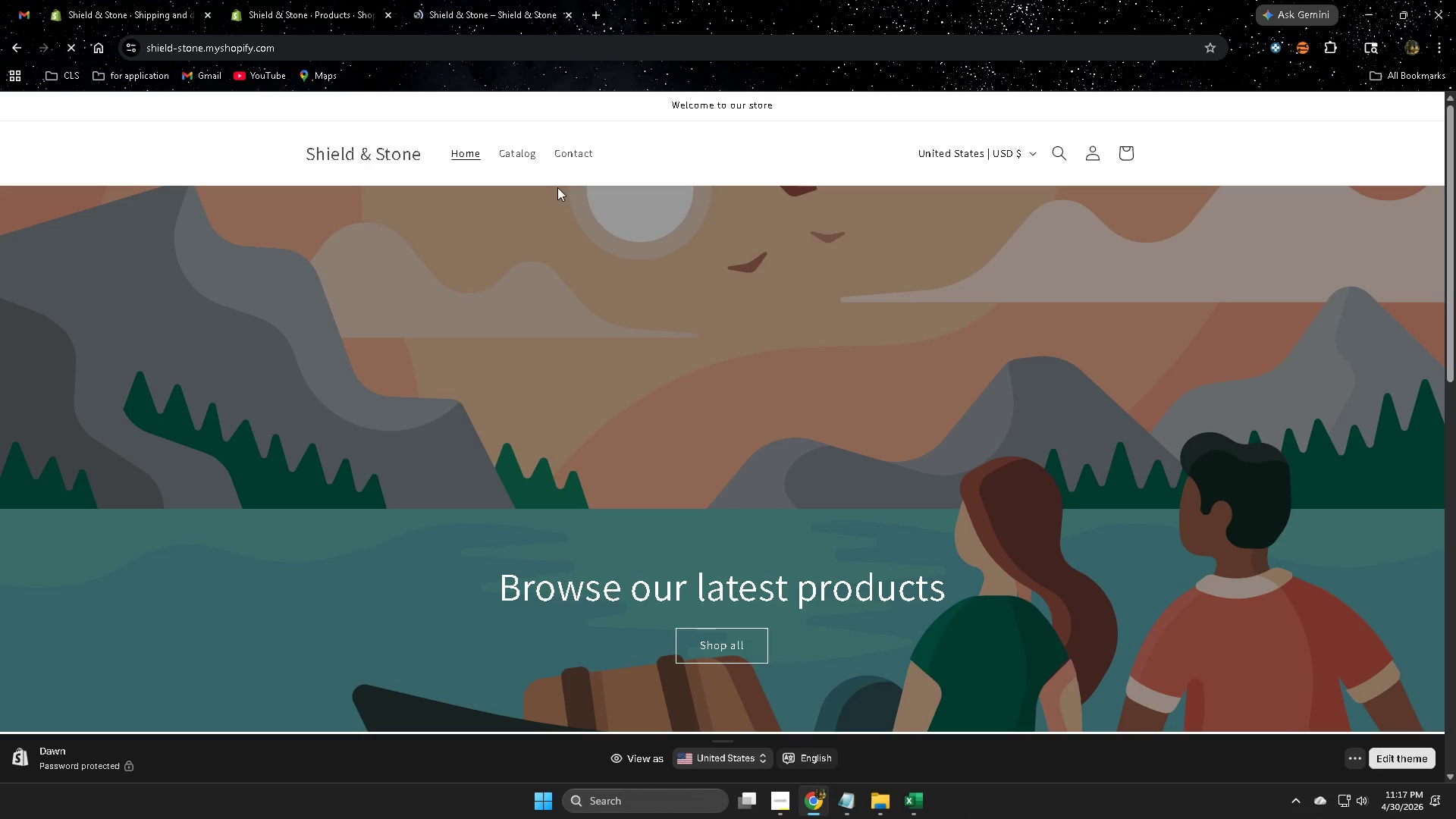 
scroll: coordinate [627, 499], scroll_direction: up, amount: 1.0
 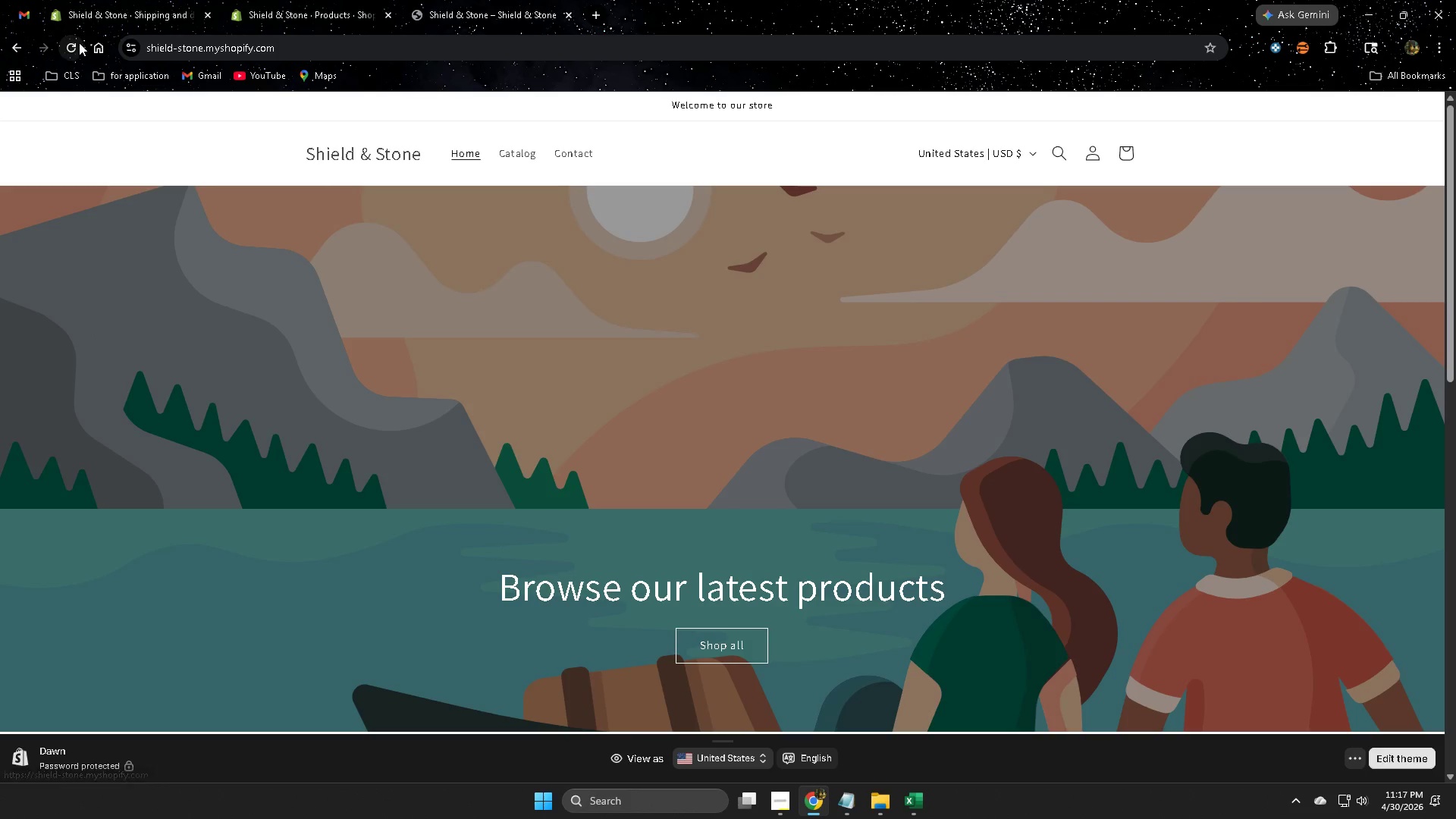 
left_click([326, 0])
 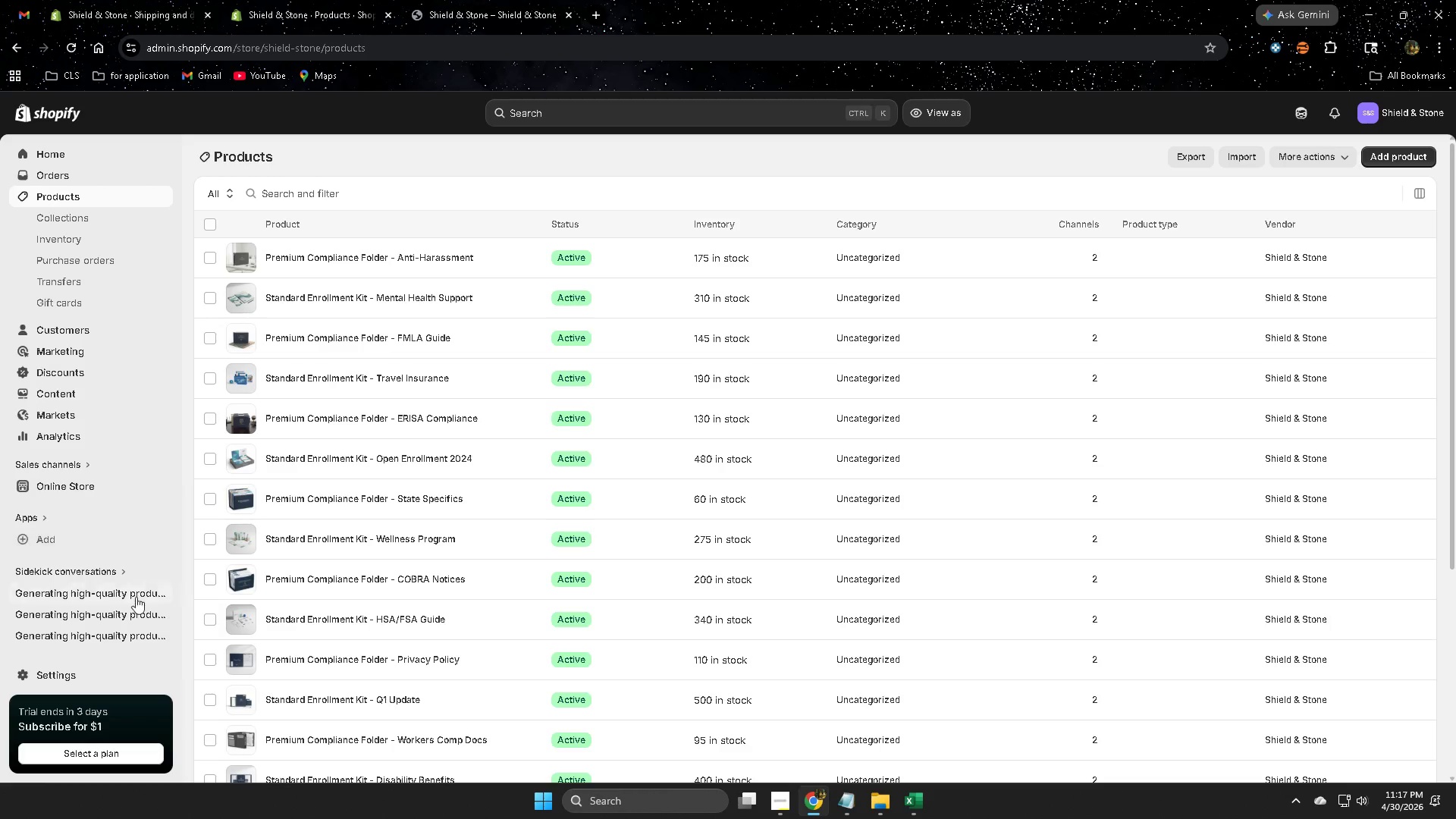 
left_click([59, 487])
 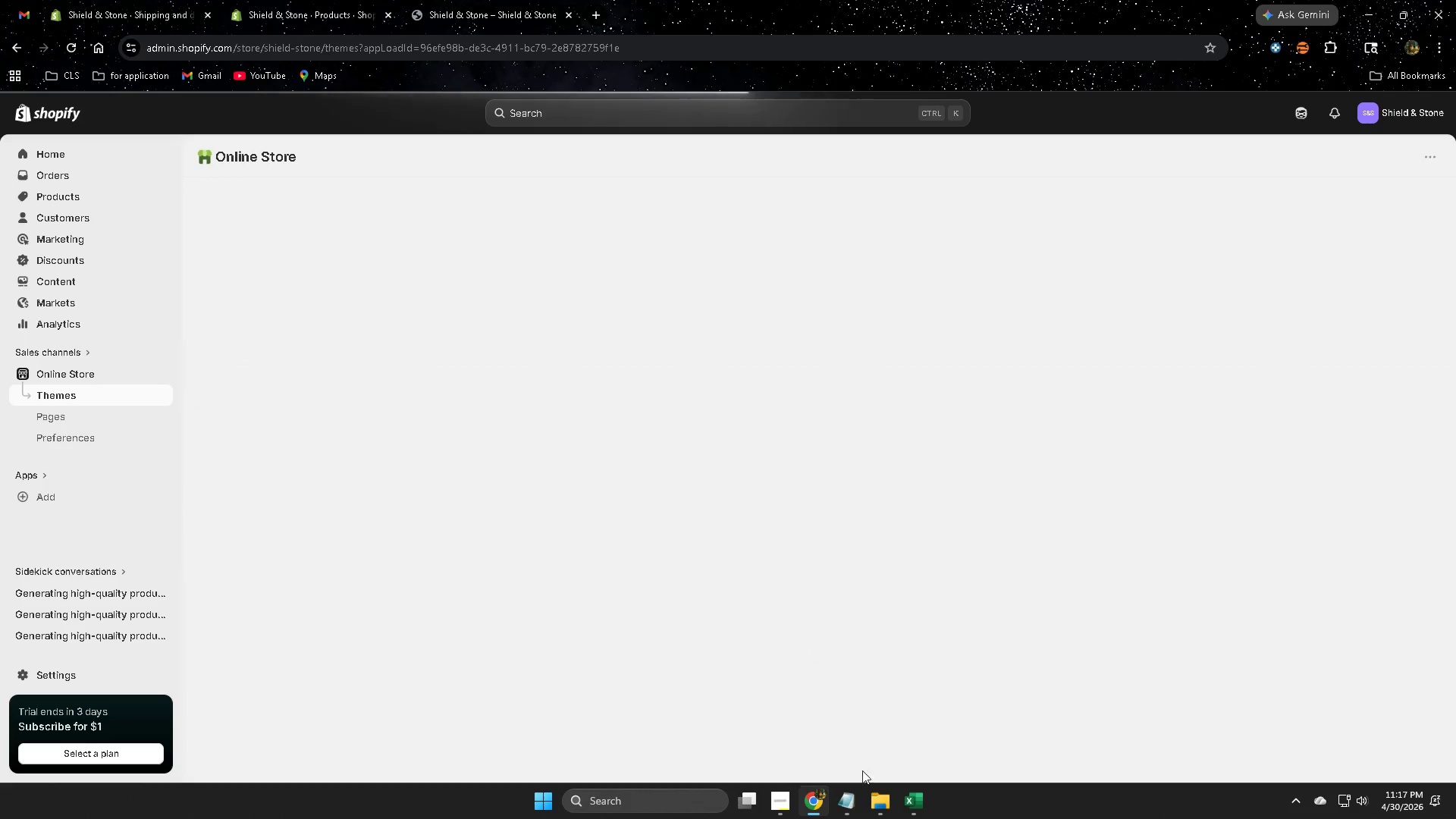 
left_click([777, 803])